 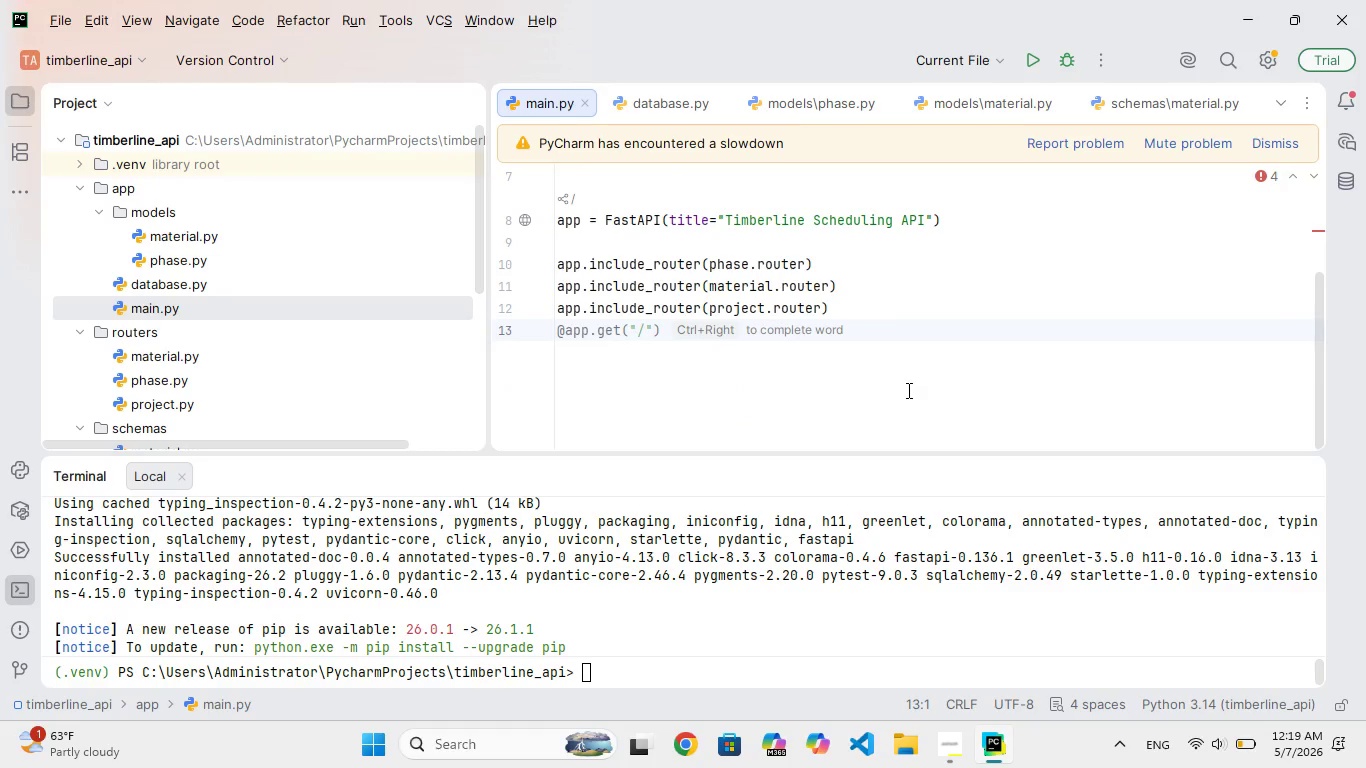 
scroll: coordinate [262, 339], scroll_direction: down, amount: 200.0
 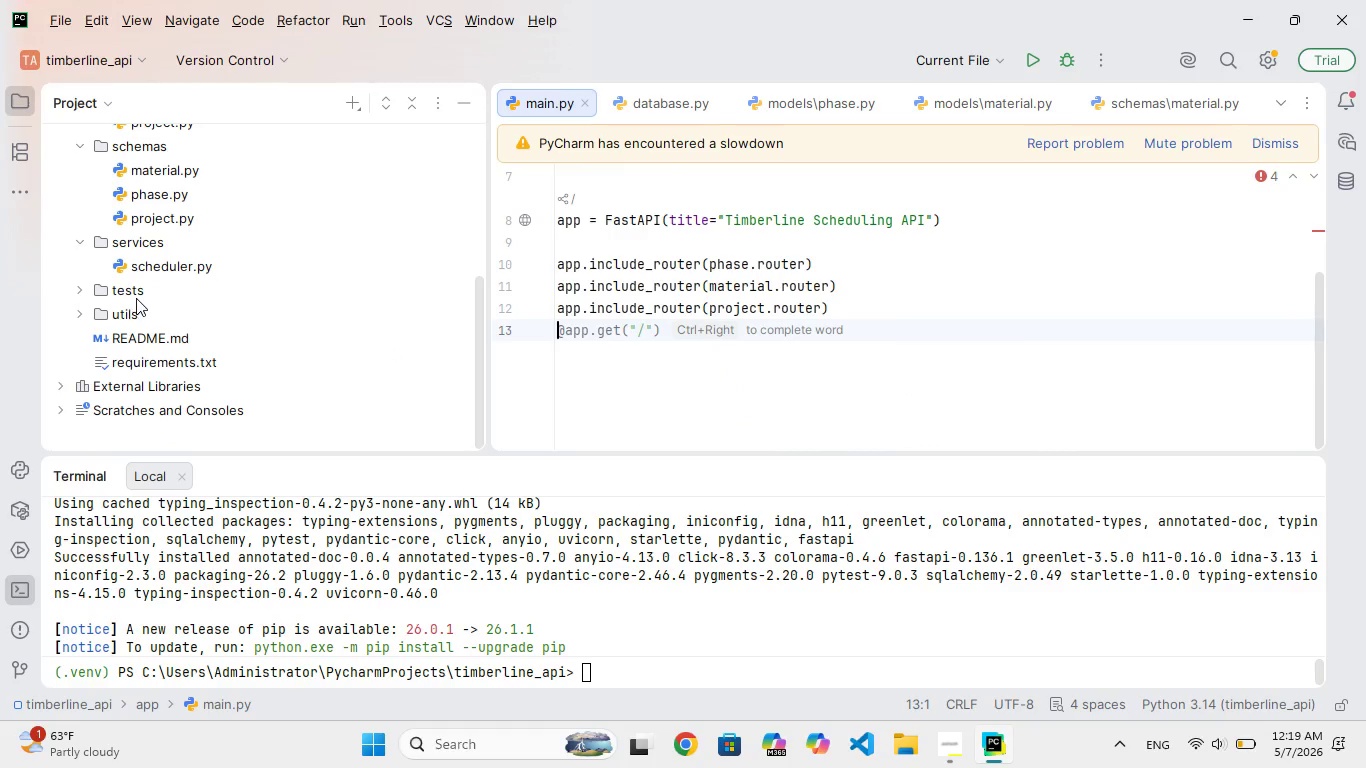 
double_click([142, 289])
 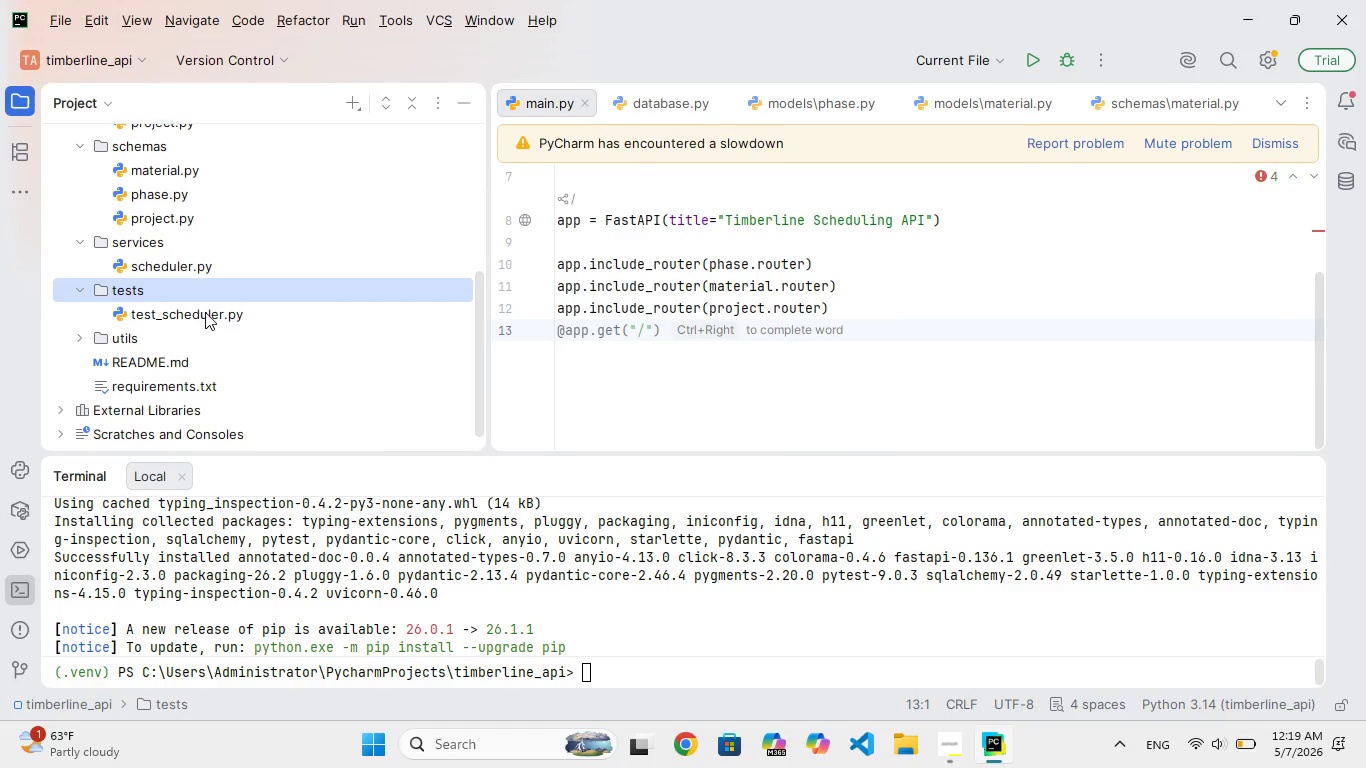 
double_click([205, 312])
 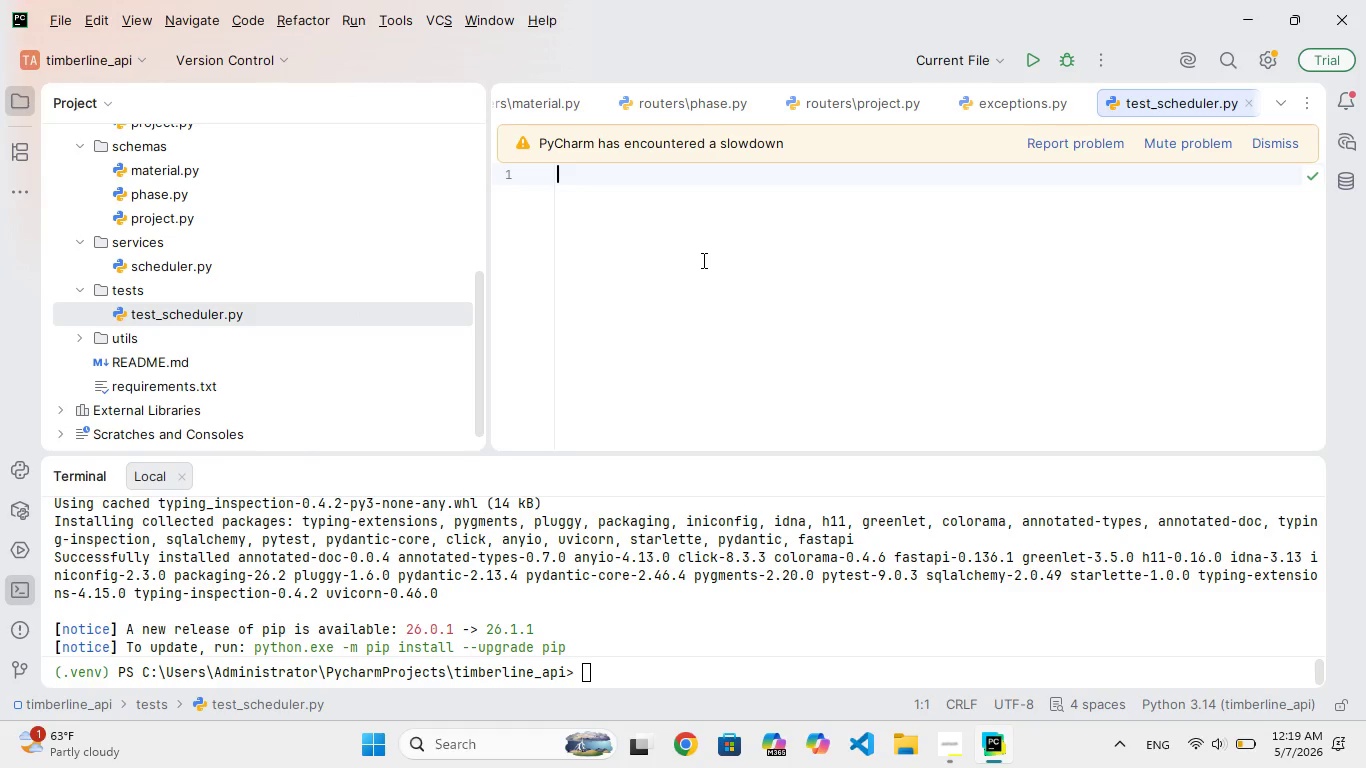 
type(from d)
 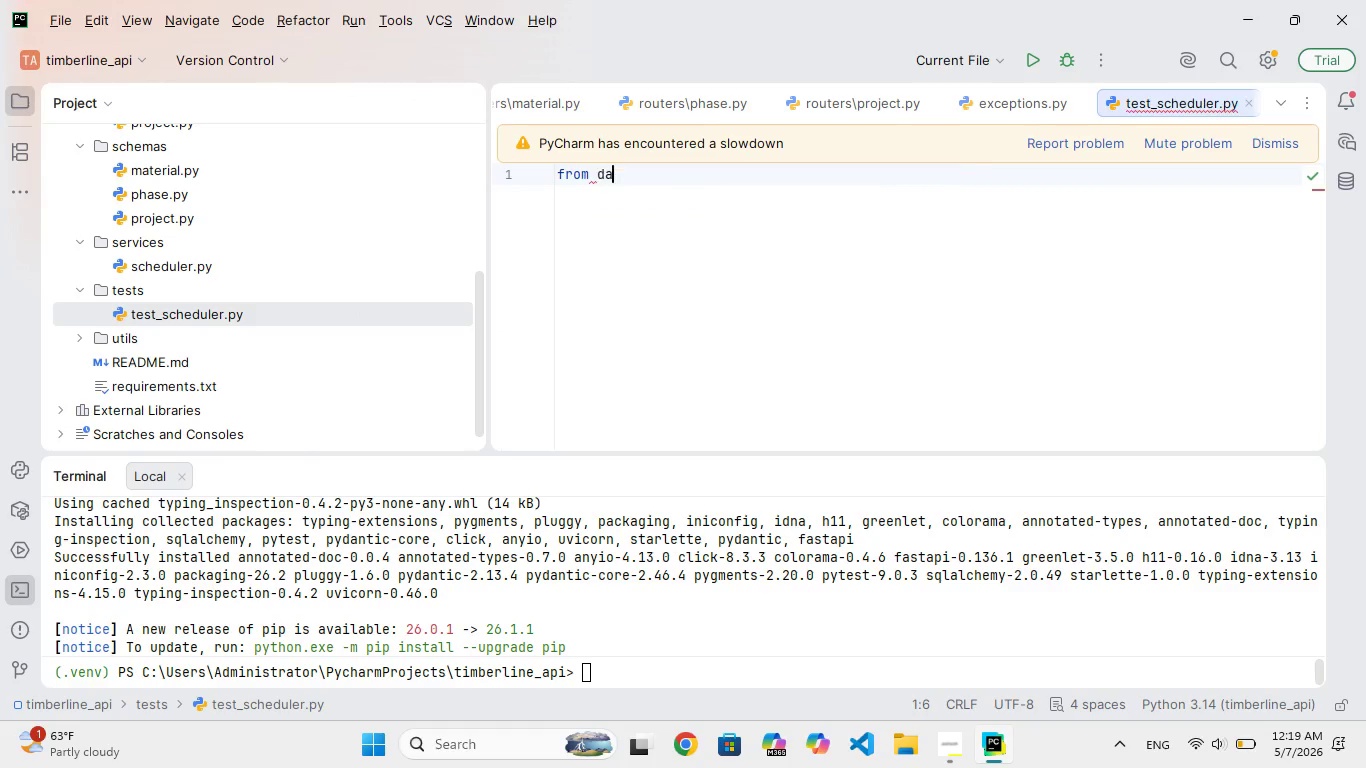 
hold_key(key=A, duration=0.34)
 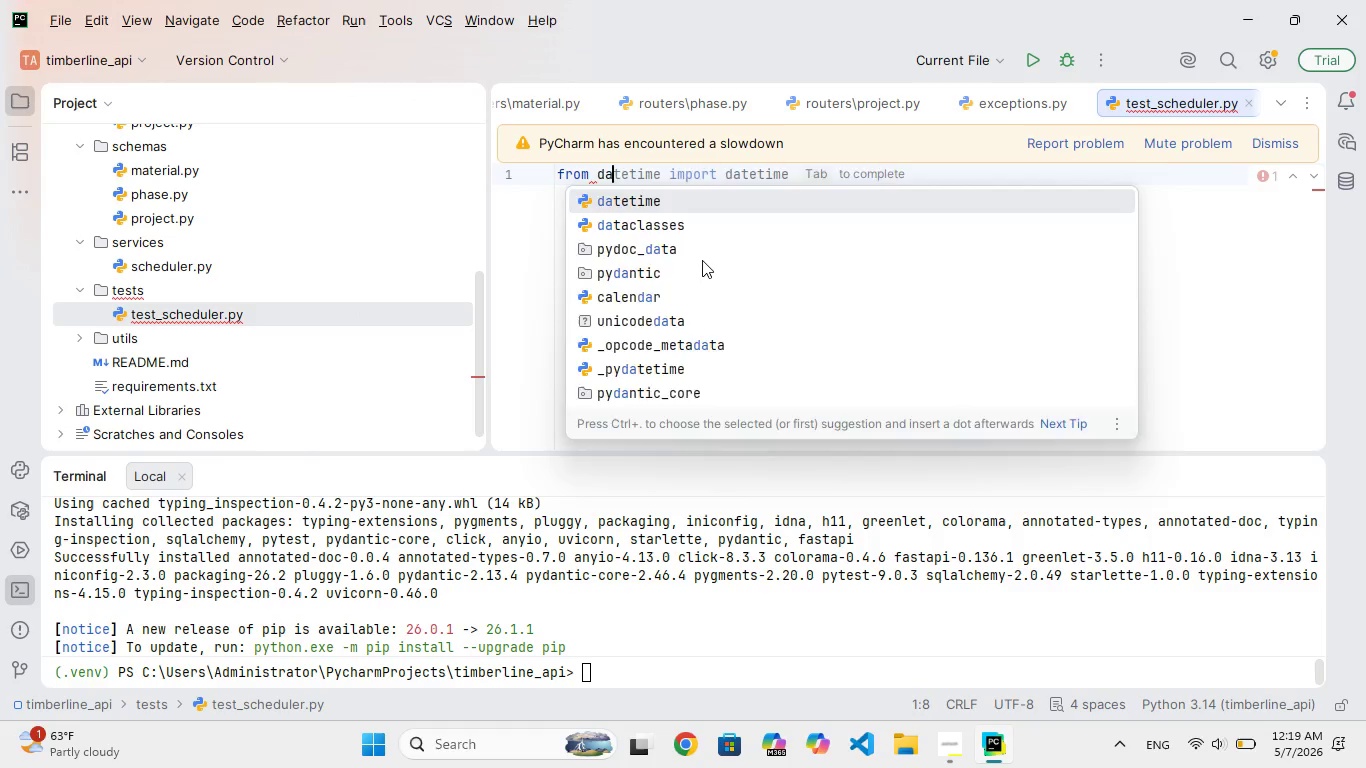 
key(Enter)
 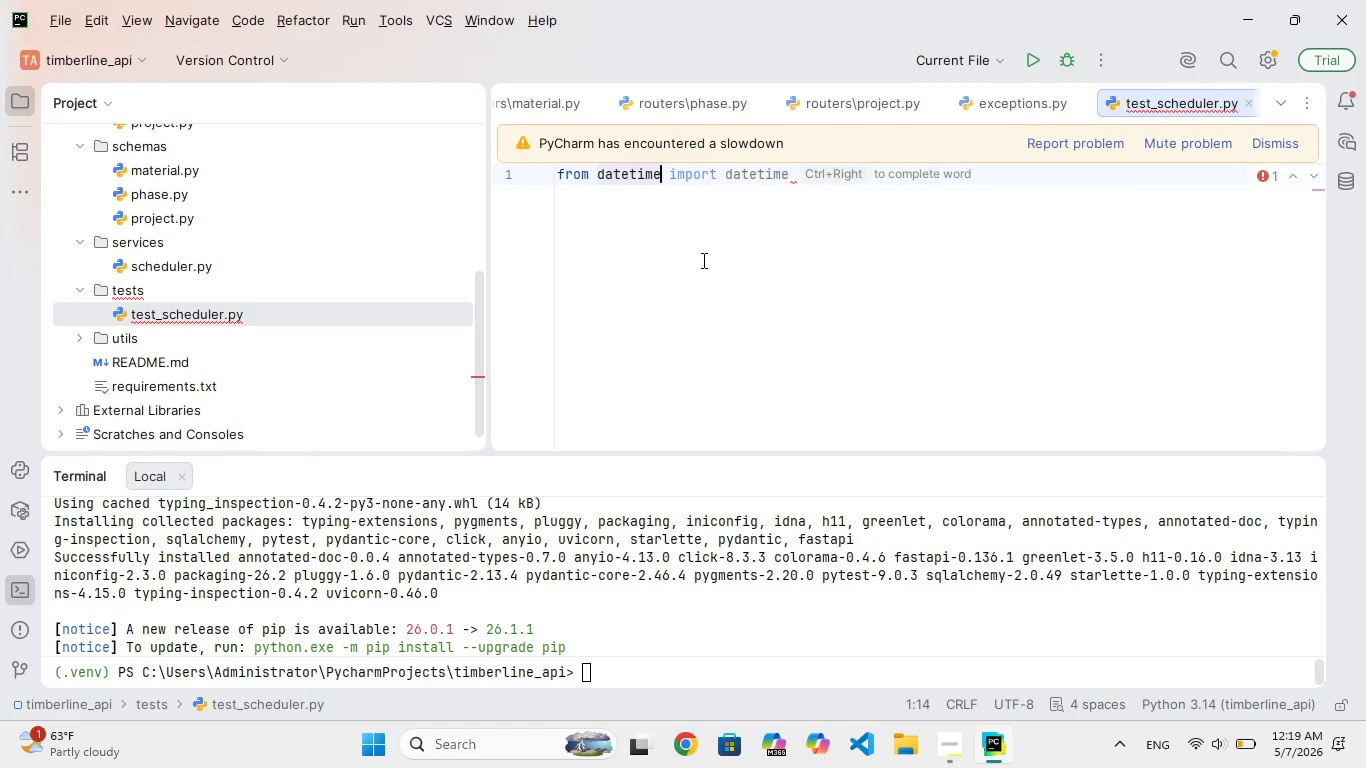 
type( mort)
 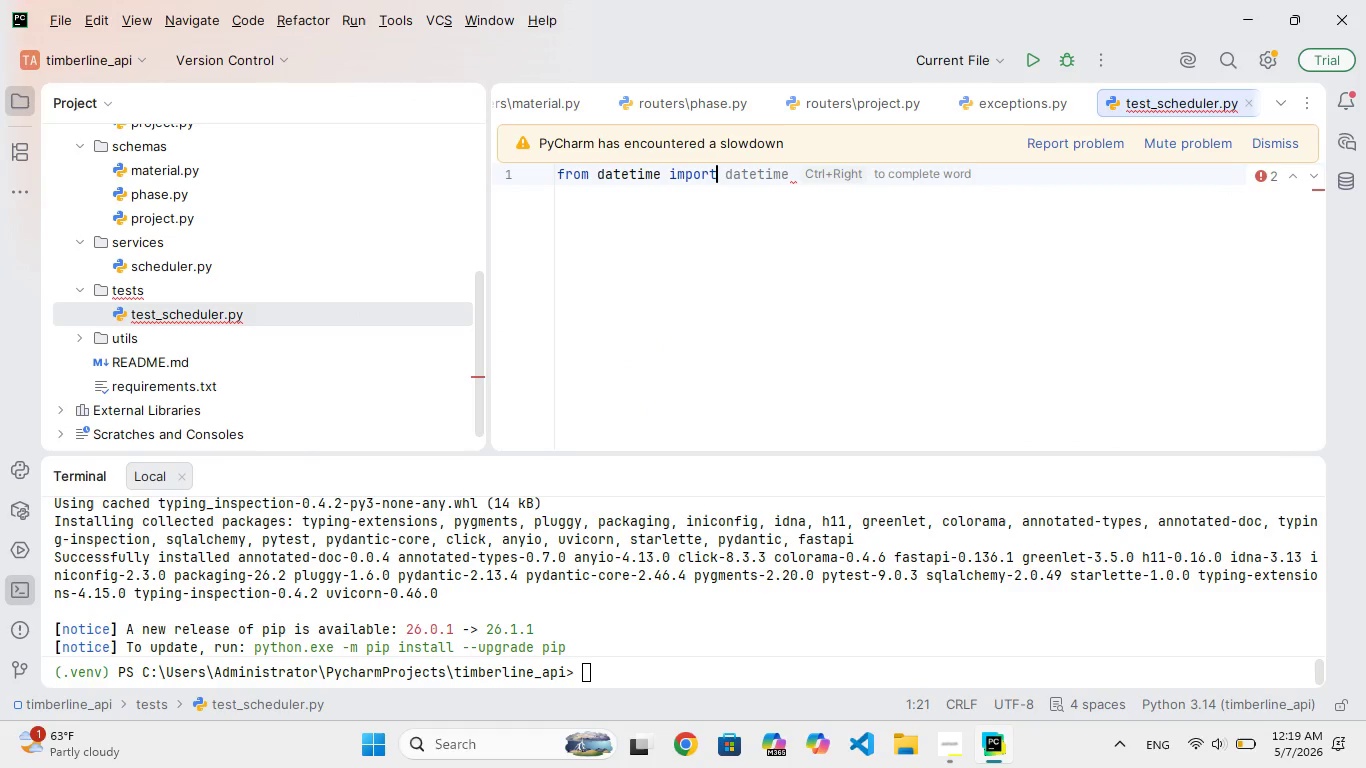 
hold_key(key=I, duration=14.0)
 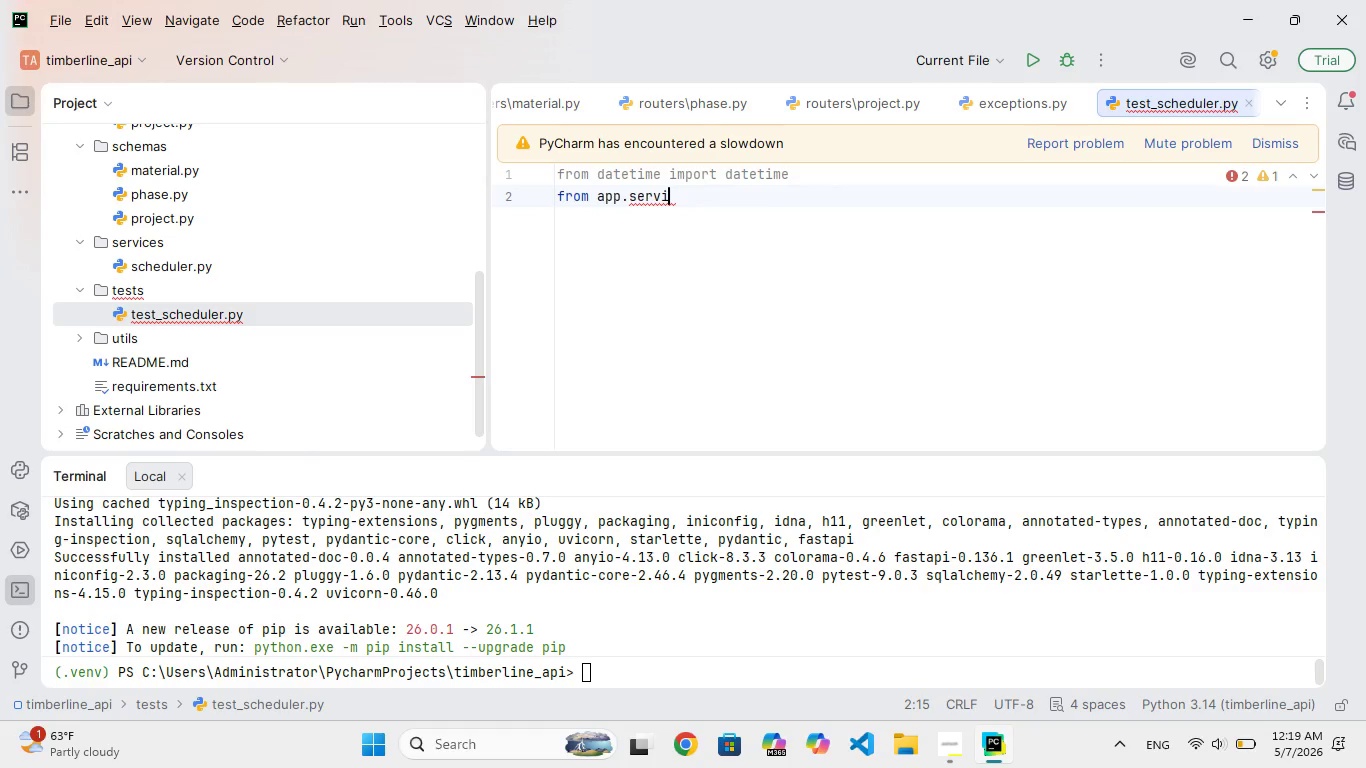 
hold_key(key=P, duration=0.38)
 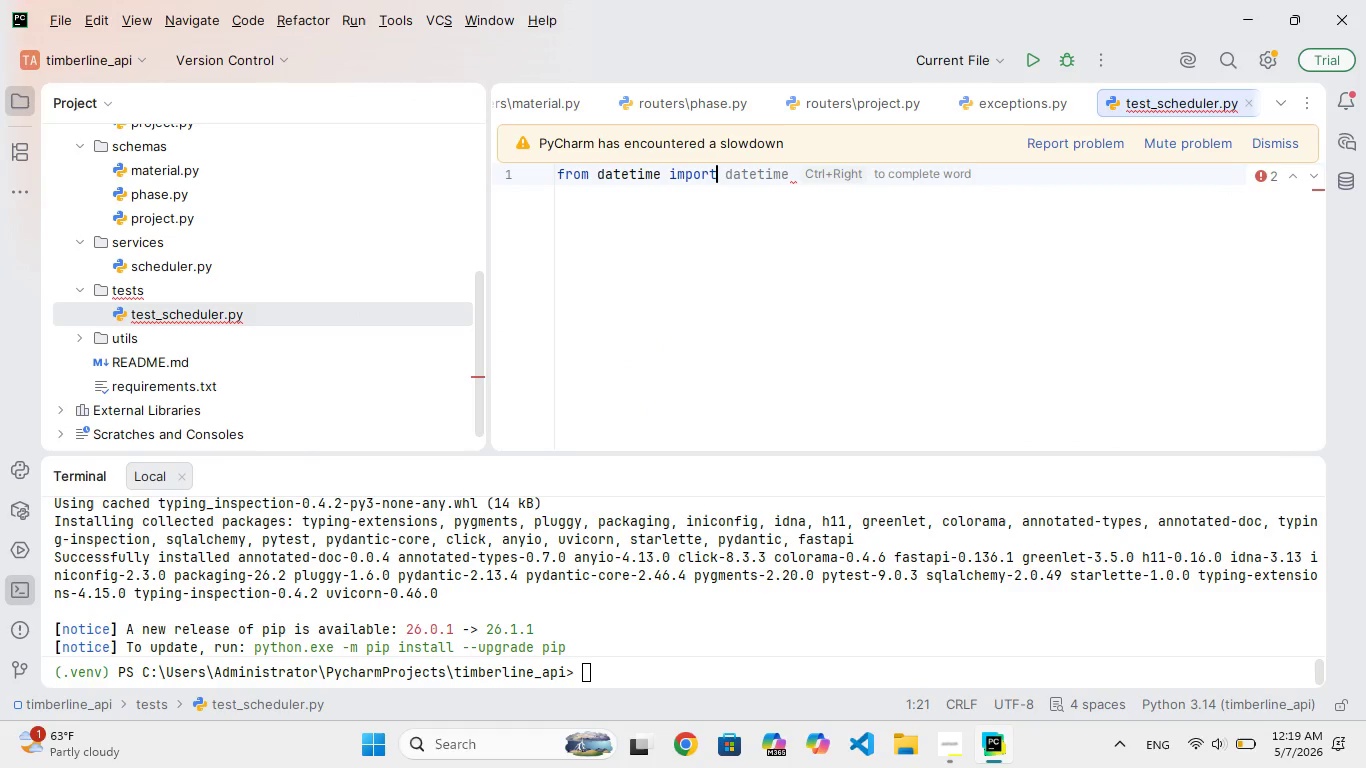 
key(Enter)
 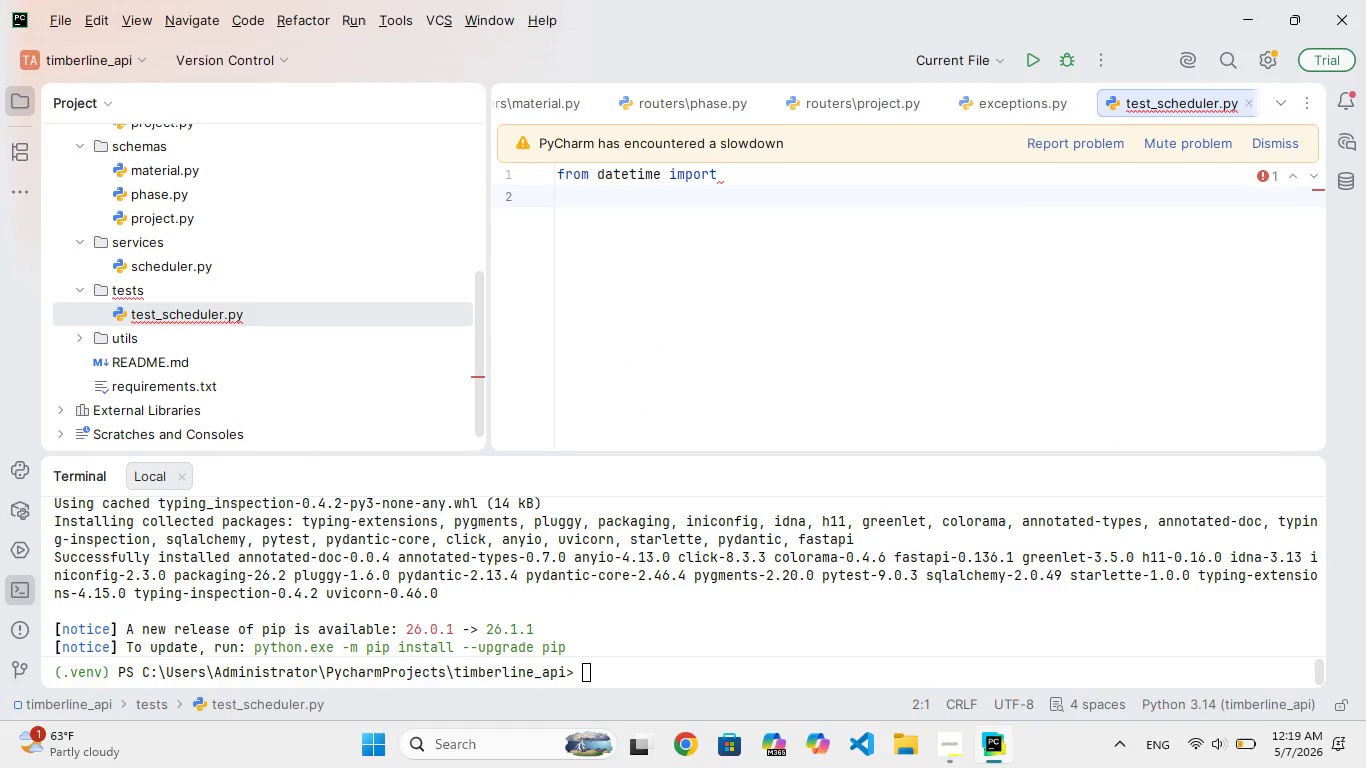 
key(Backspace)
type( dat)
 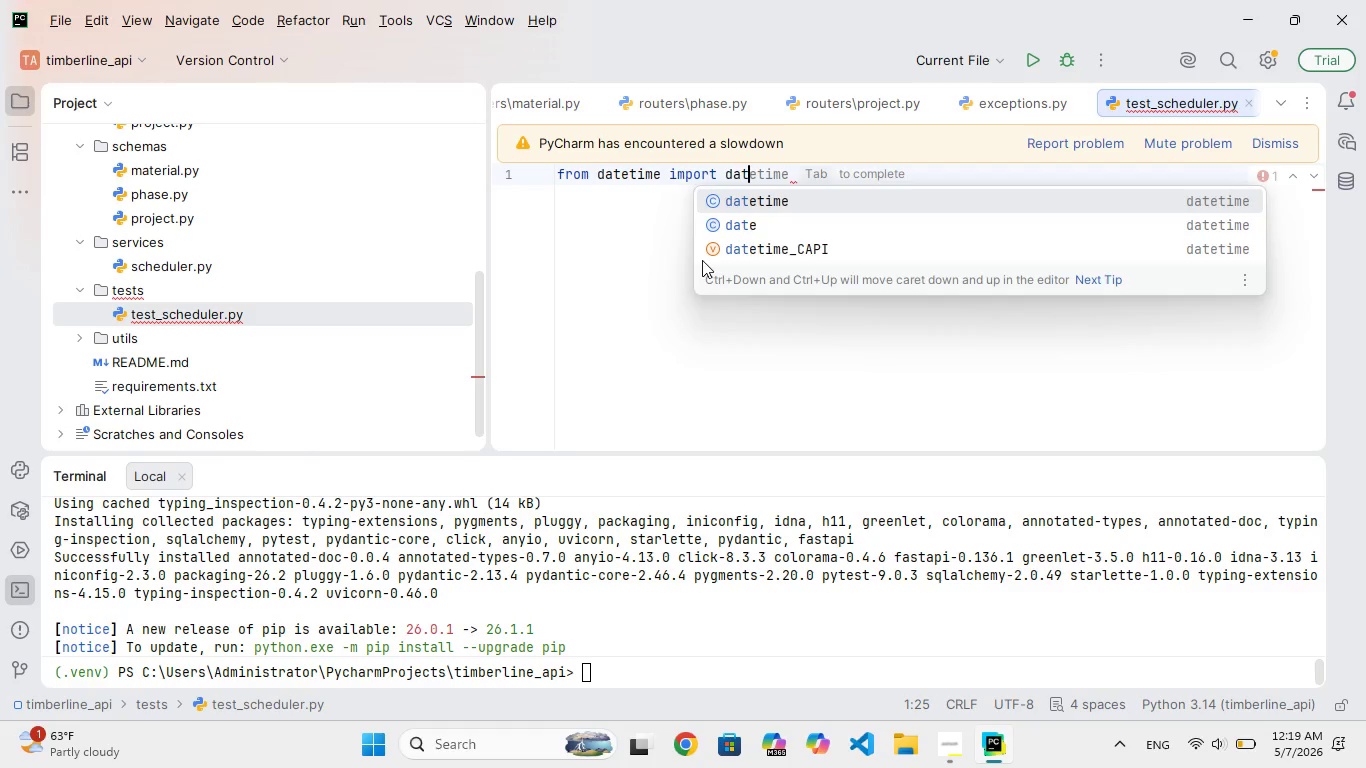 
key(Enter)
 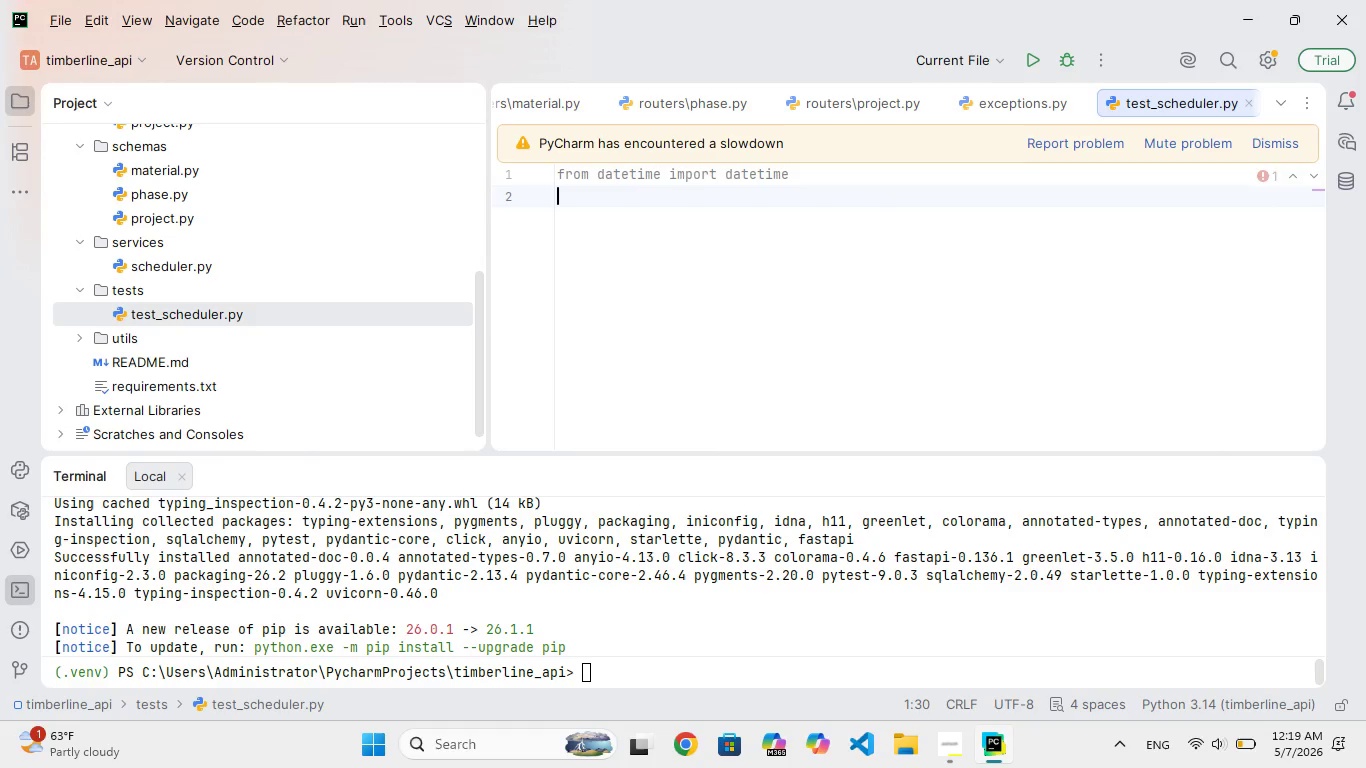 
key(Enter)
 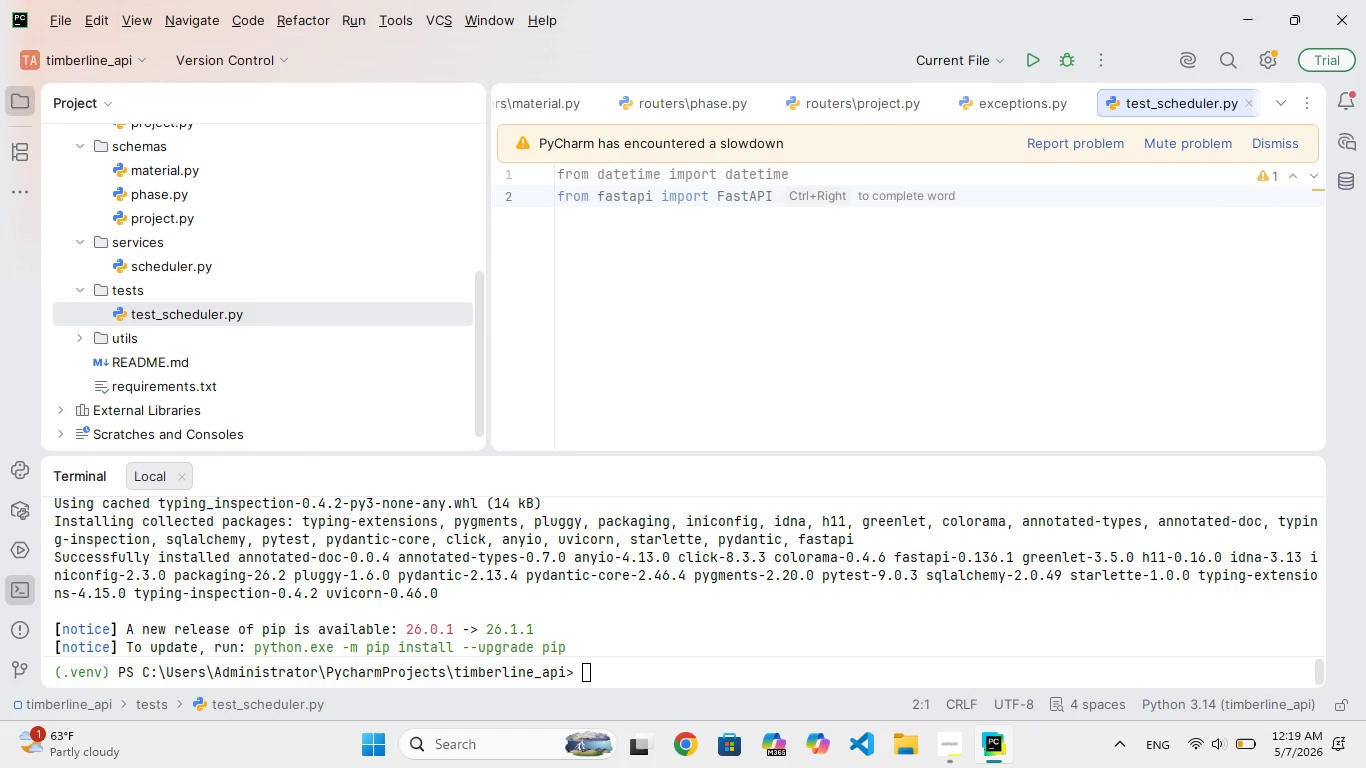 
type(from app.servces)
 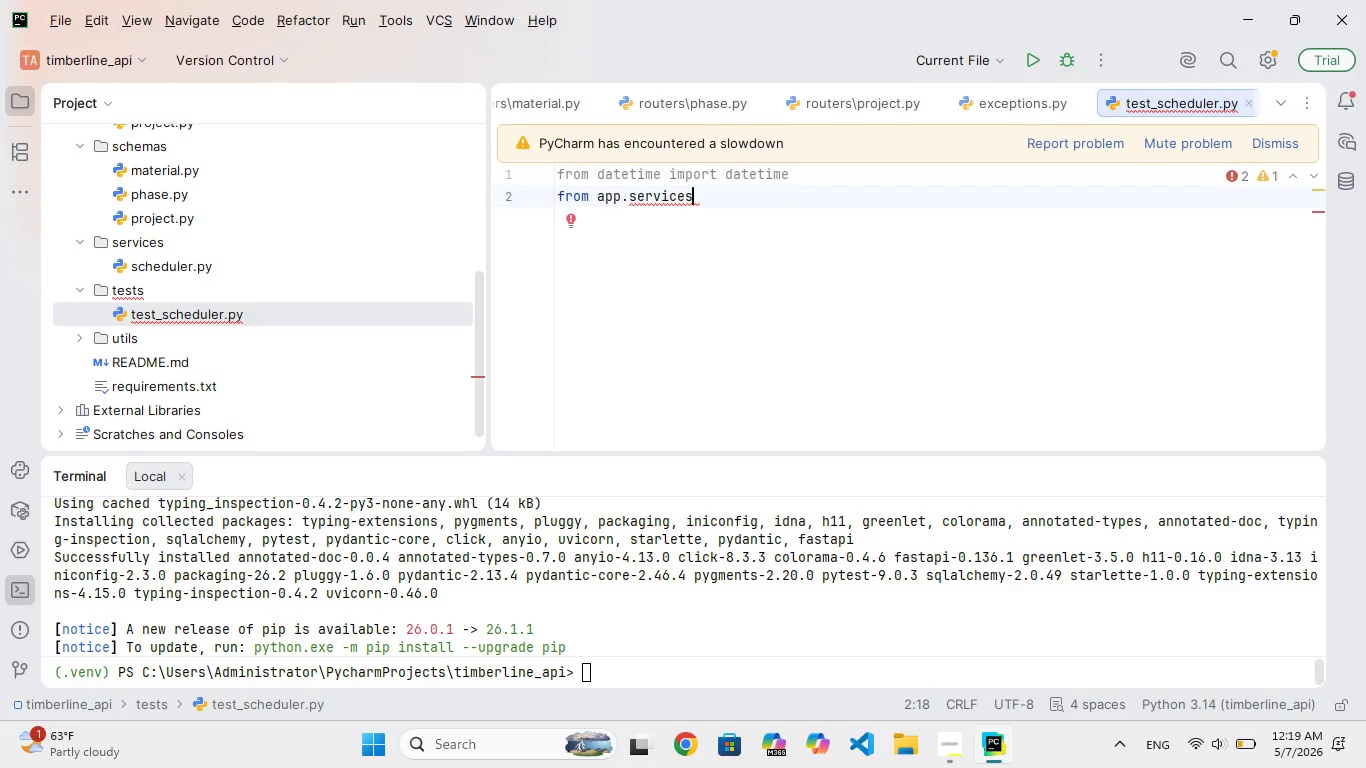 
wait(6.59)
 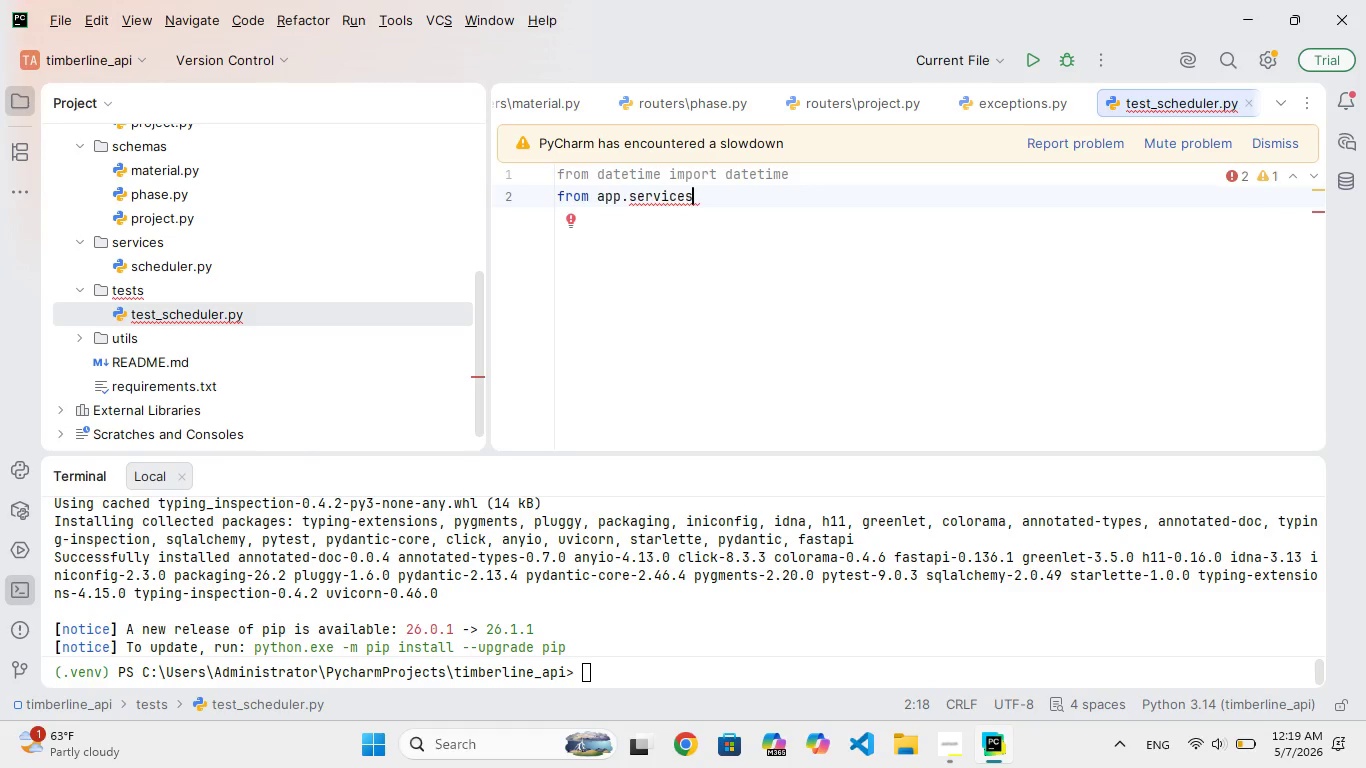 
hold_key(key=Backspace, duration=0.83)
 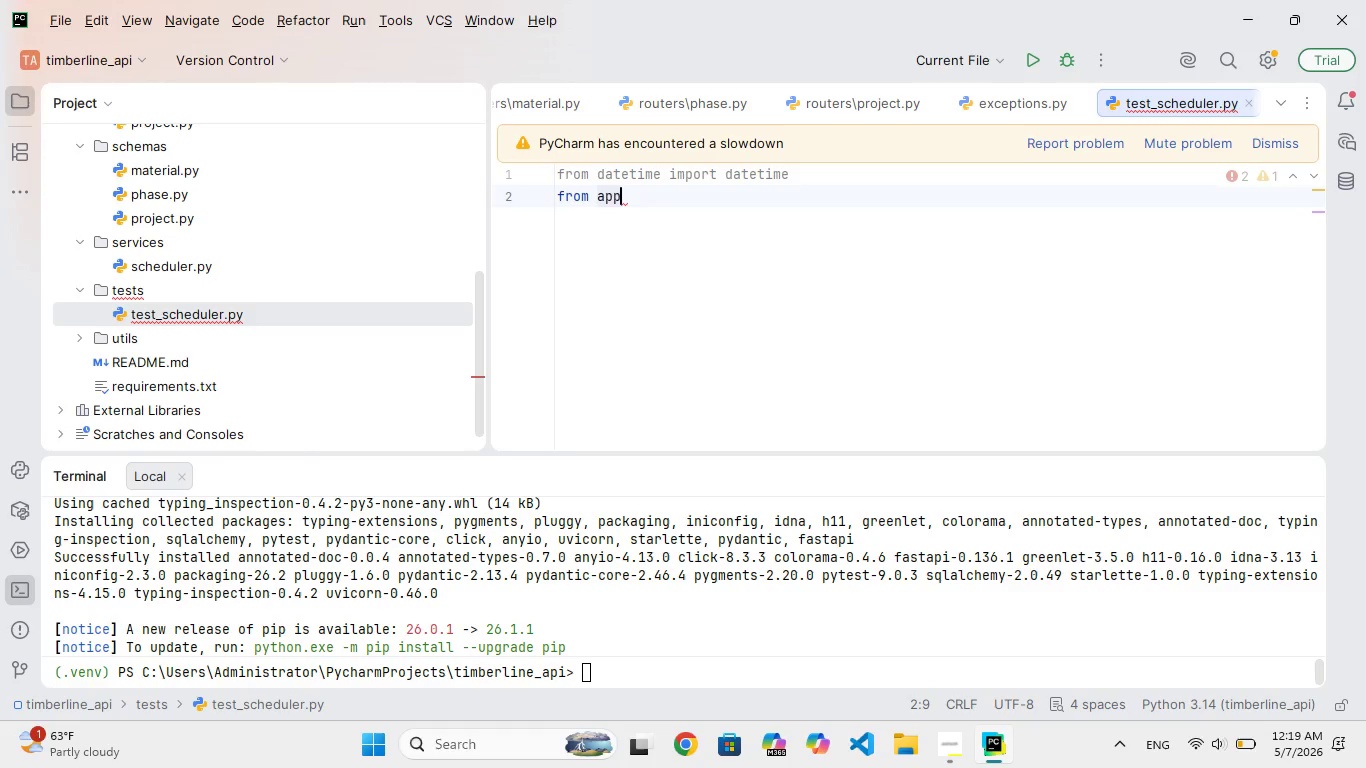 
key(Backspace)
key(Backspace)
key(Backspace)
type(servi)
 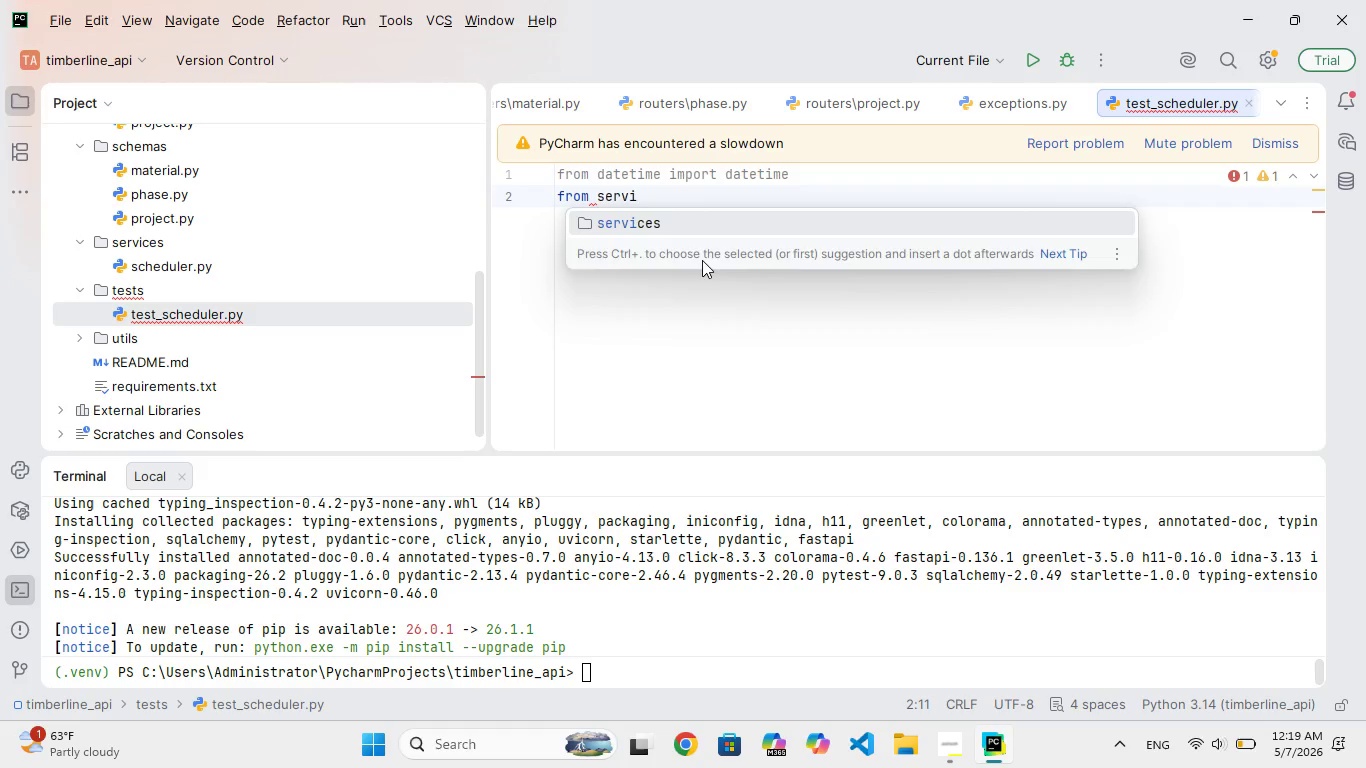 
key(Enter)
 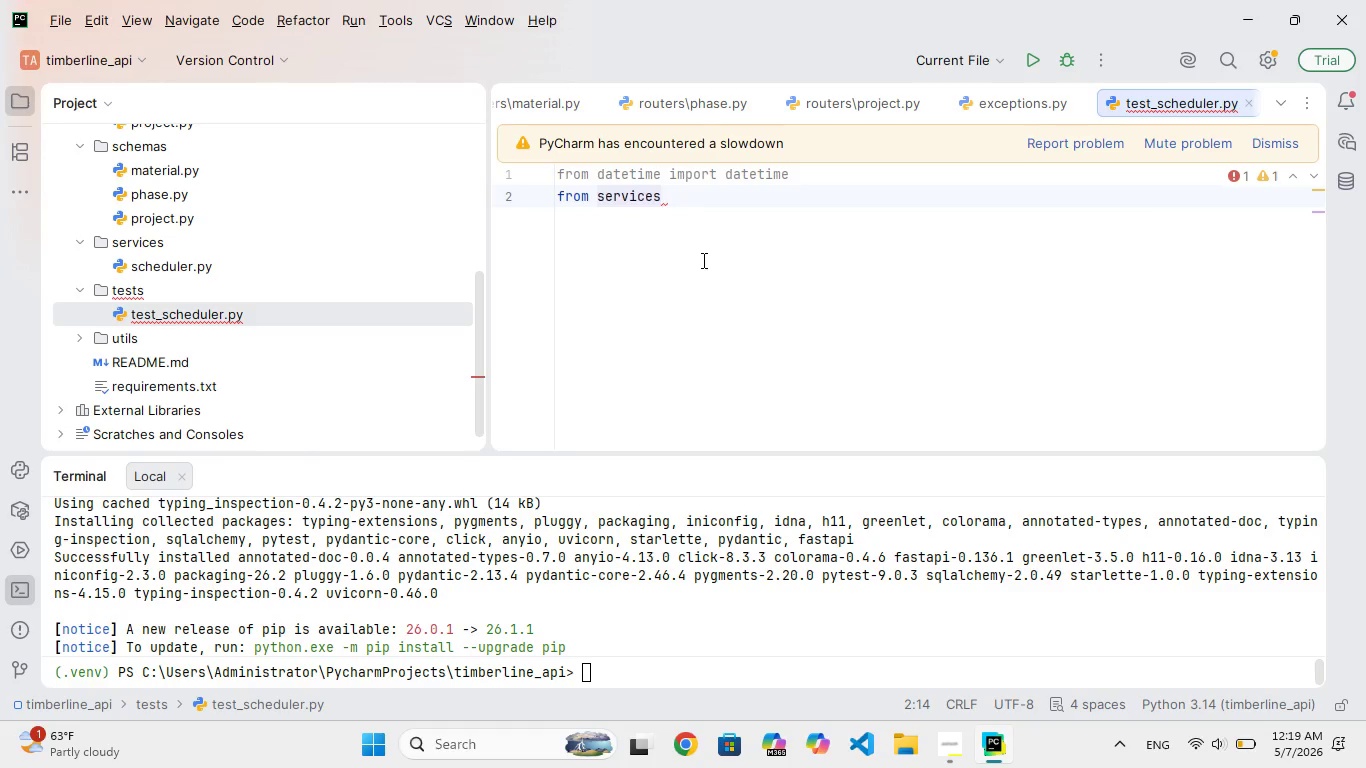 
type(.sce)
 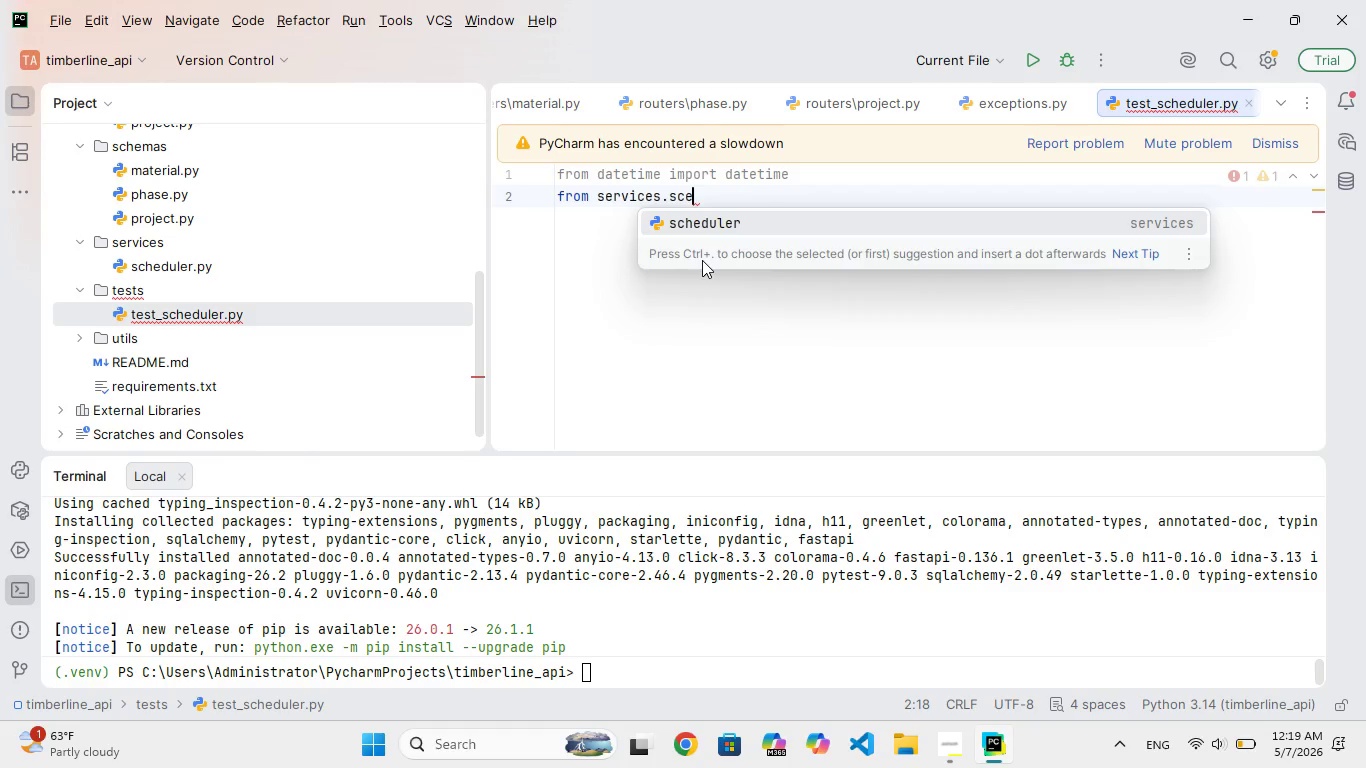 
key(Enter)
 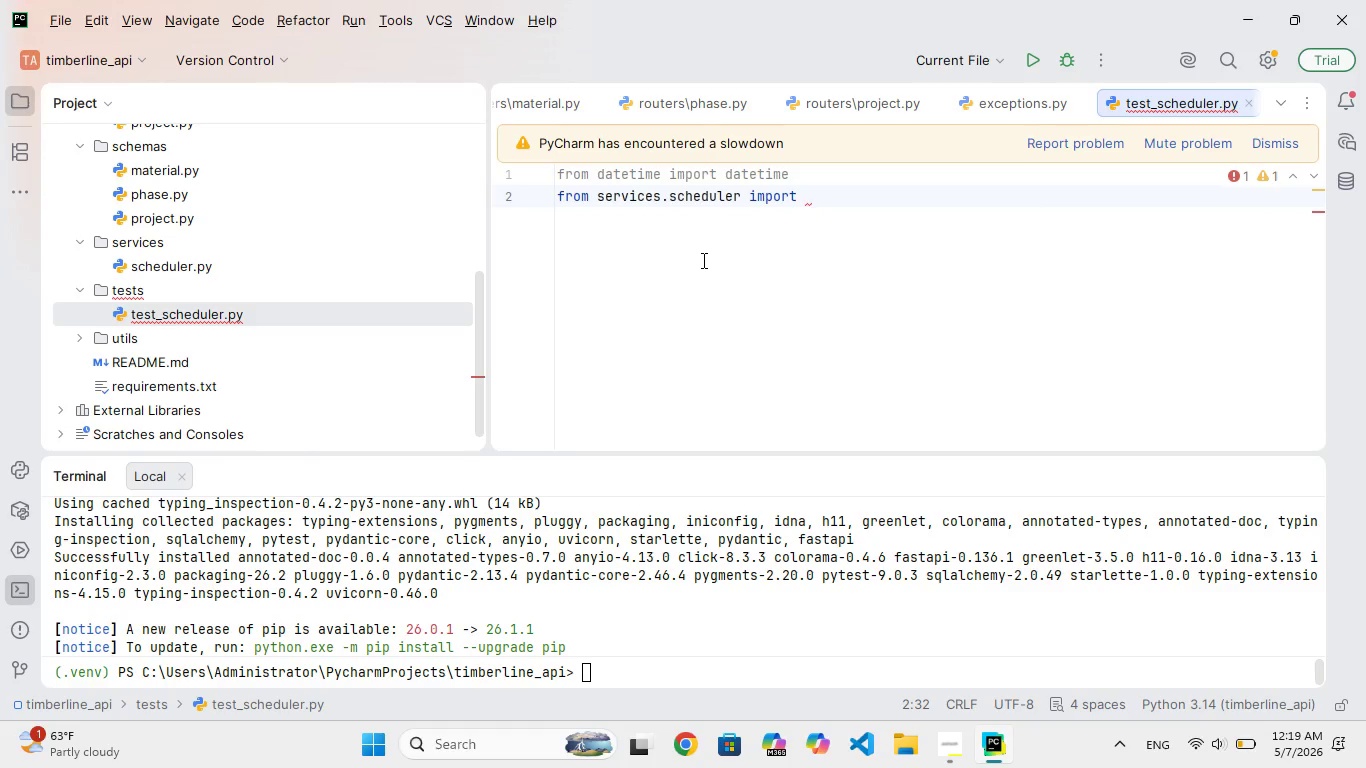 
type(cal)
 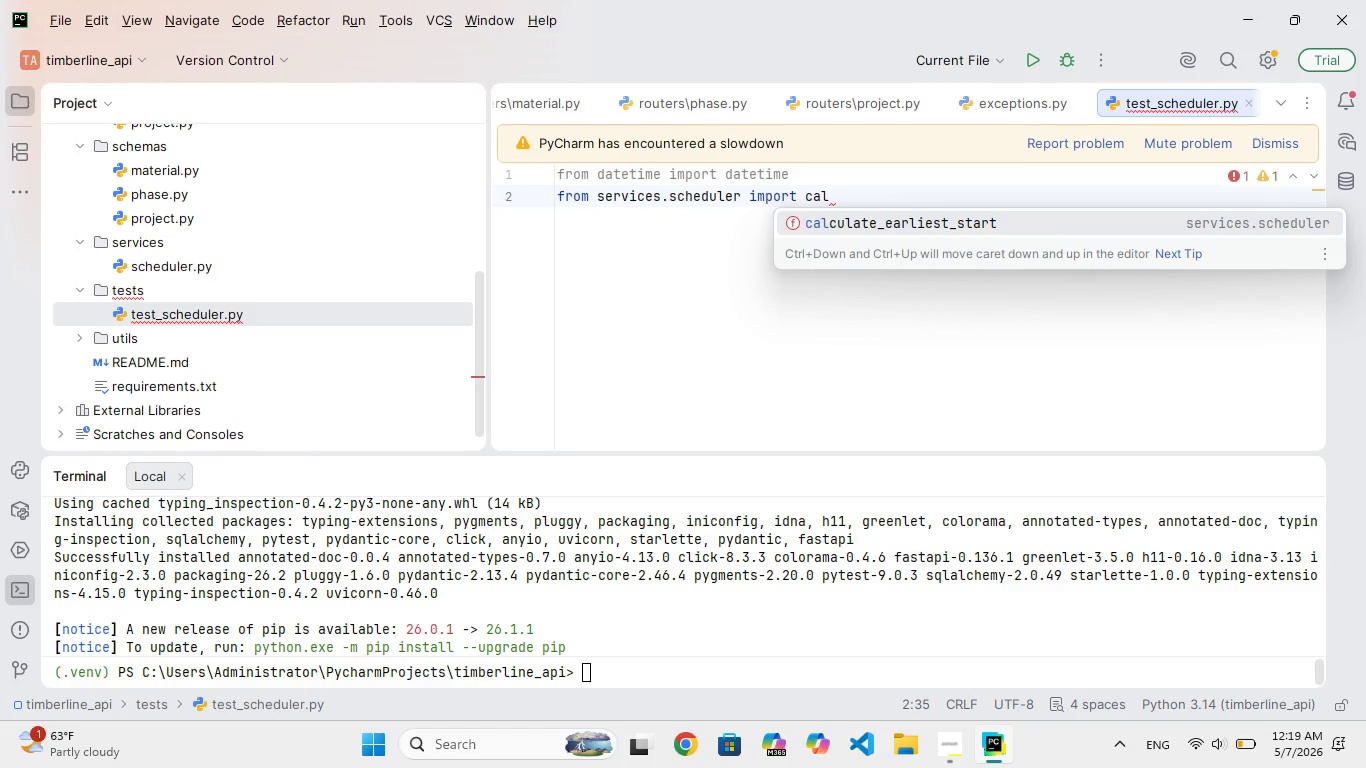 
key(Enter)
 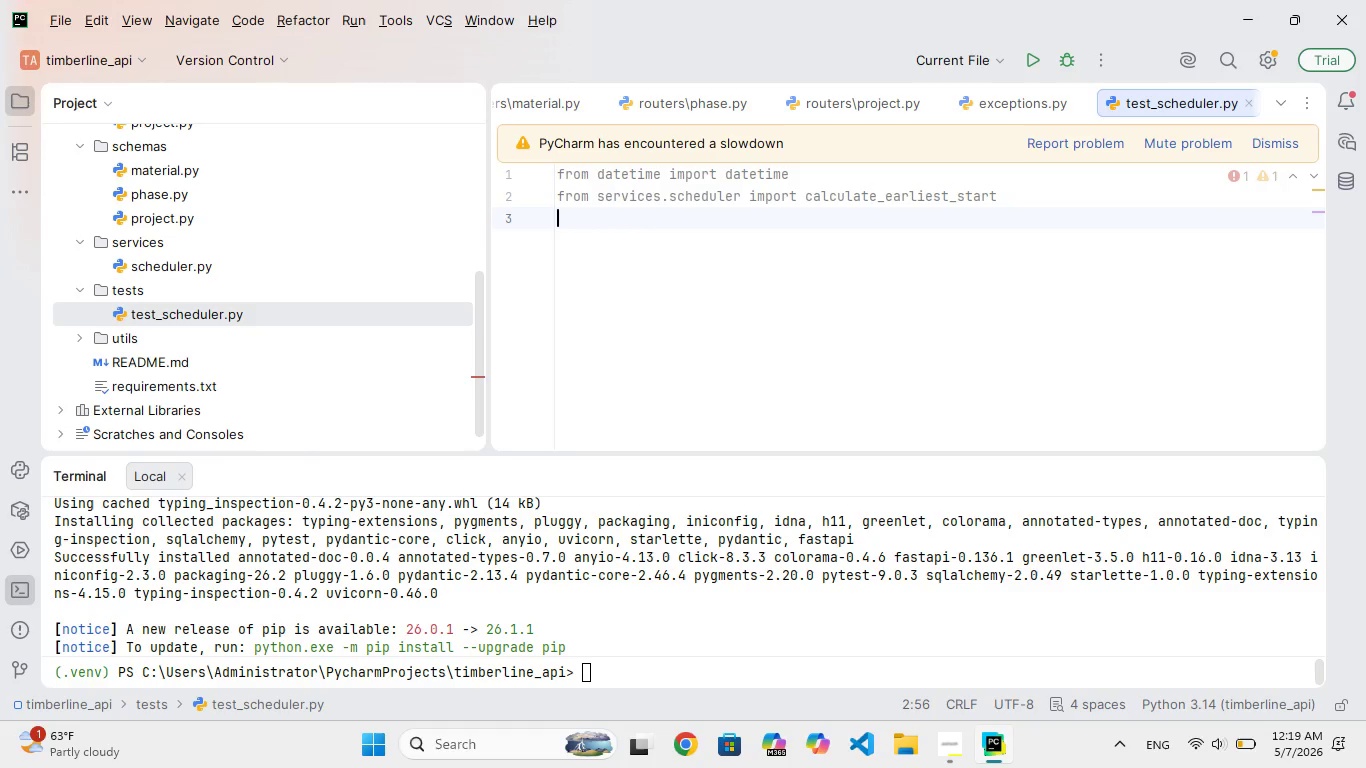 
key(Enter)
 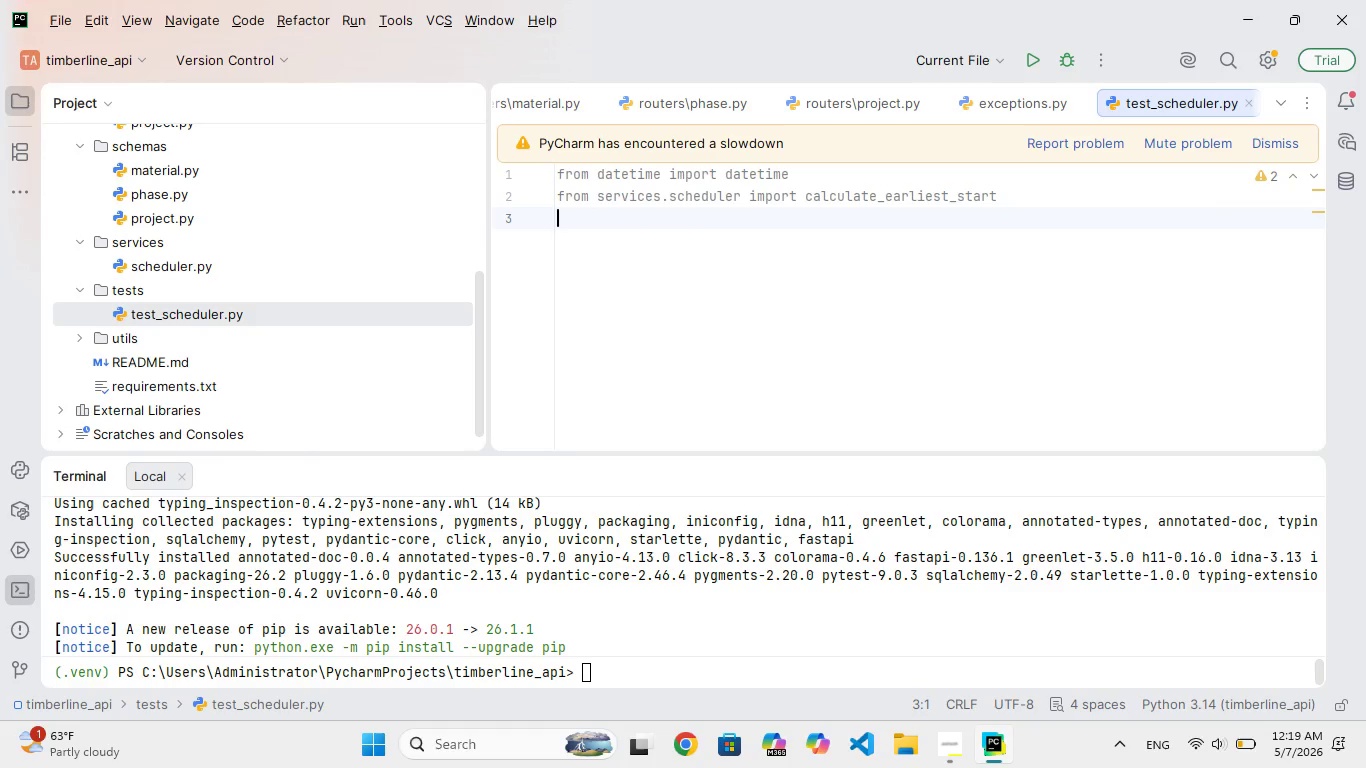 
type(from app.model.matrial)
 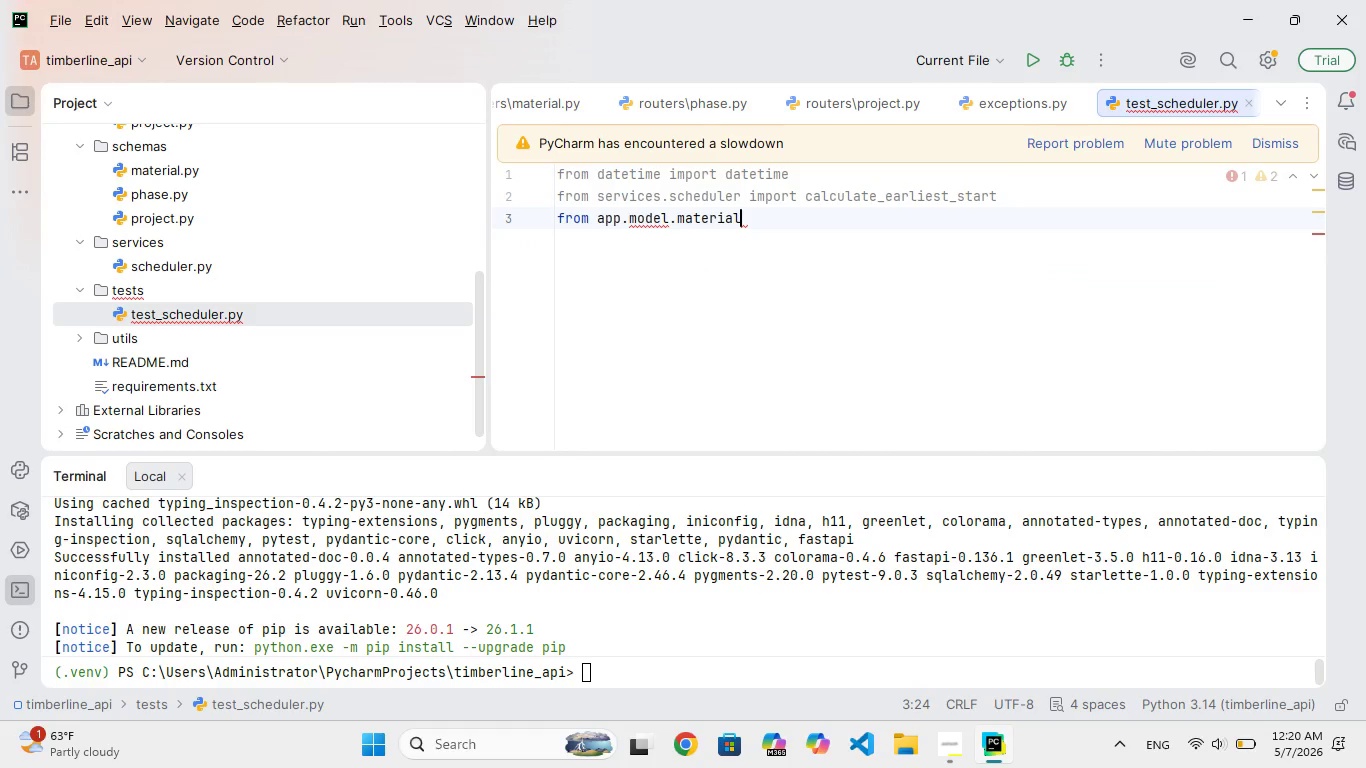 
hold_key(key=ArrowLeft, duration=0.92)
 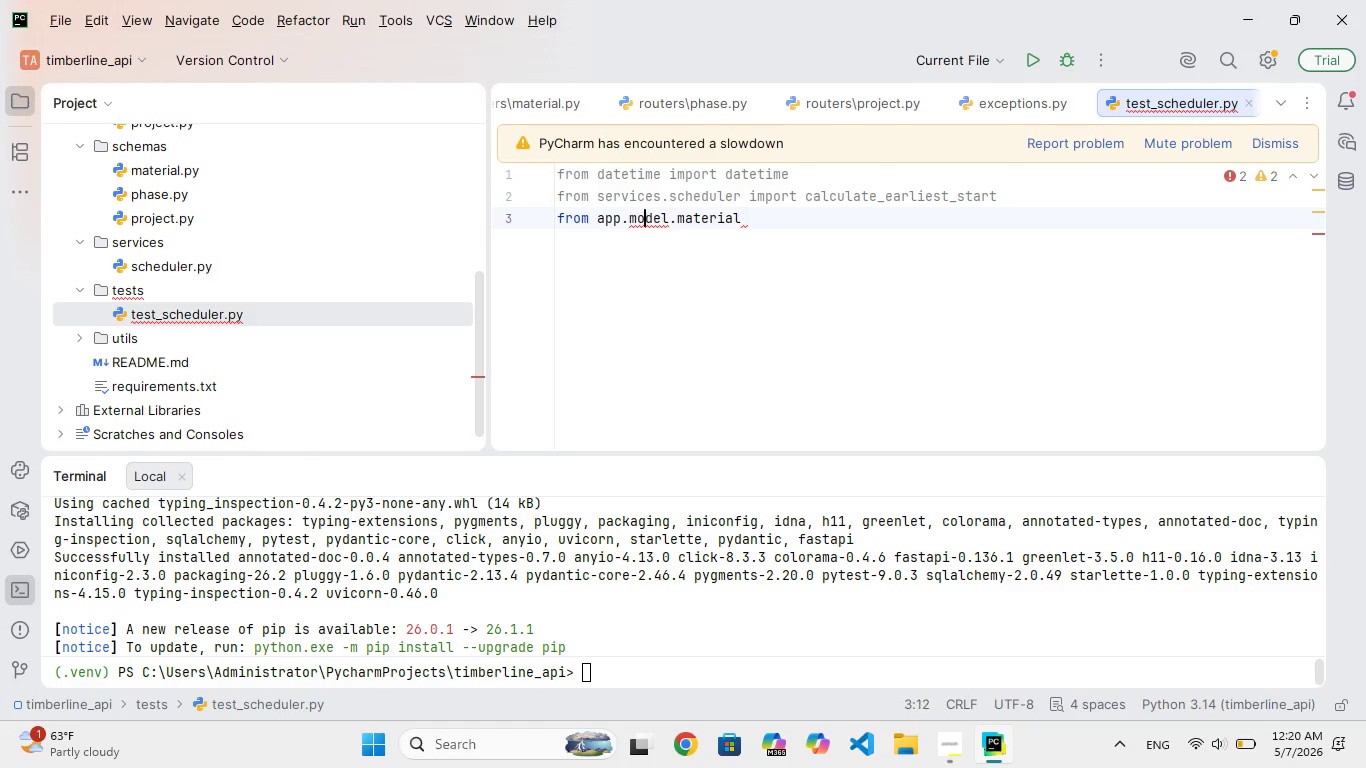 
key(ArrowLeft)
 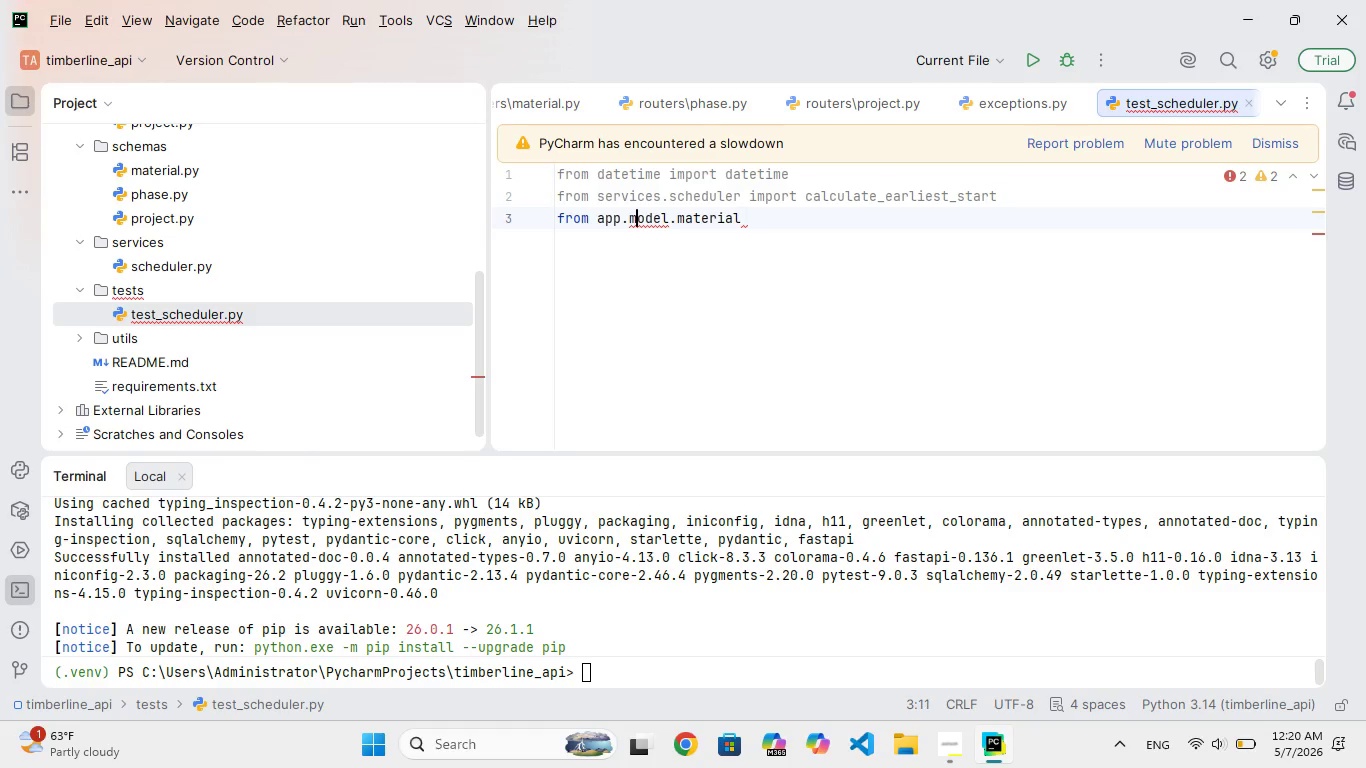 
key(ArrowLeft)
 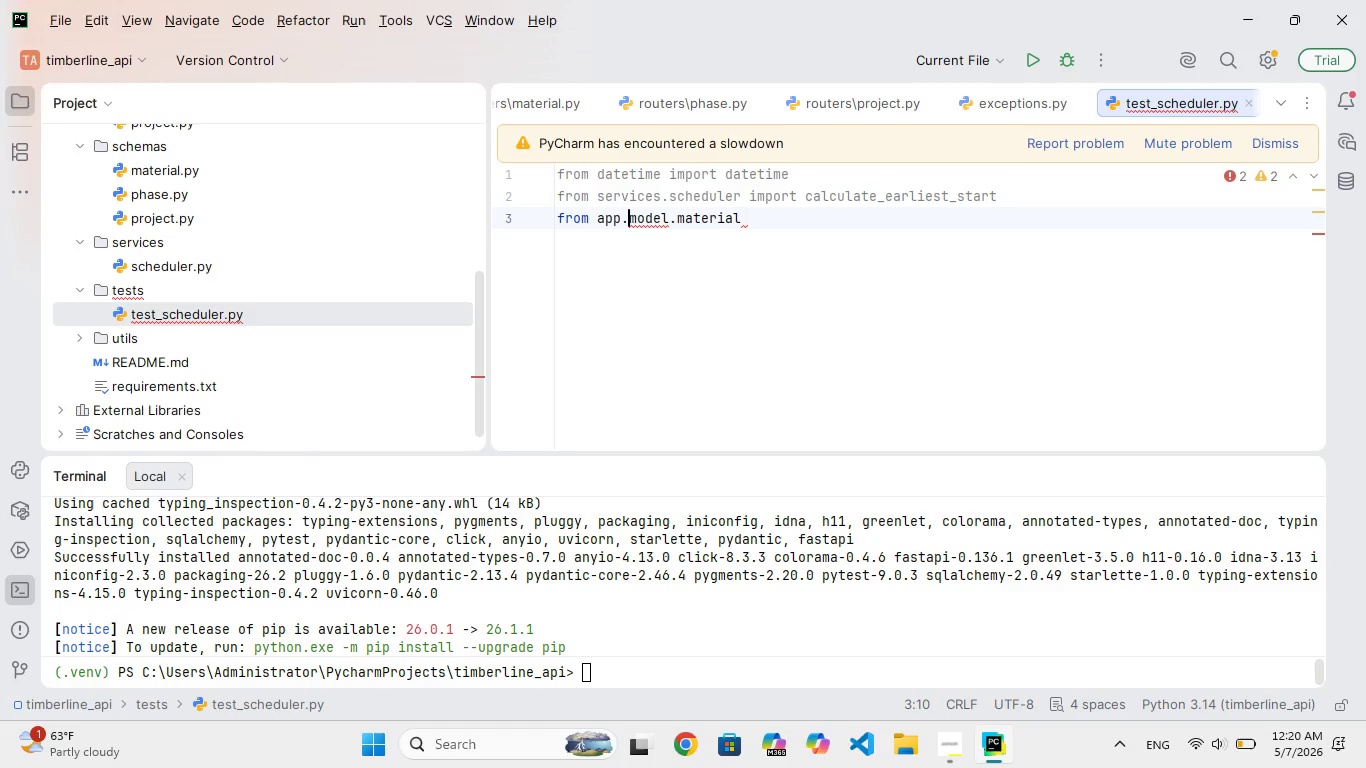 
key(Backspace)
 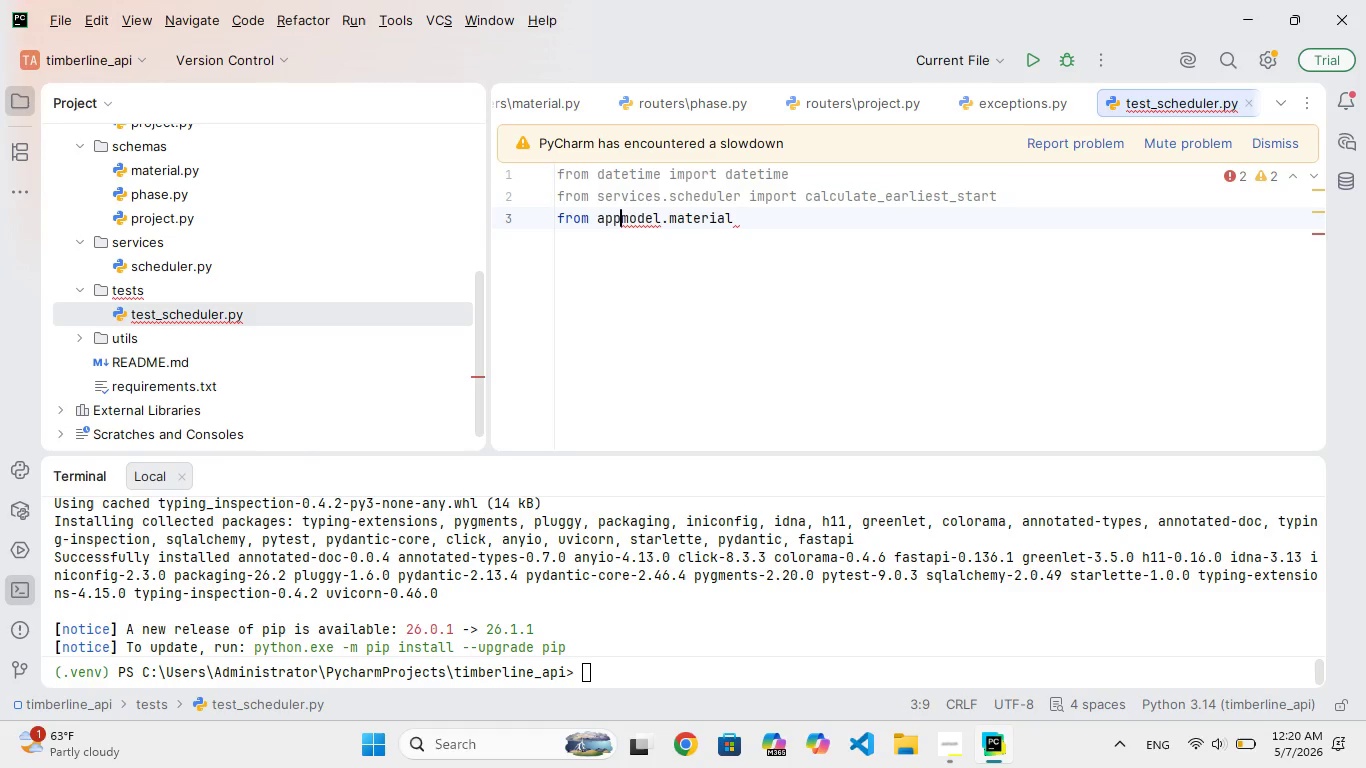 
key(Backspace)
 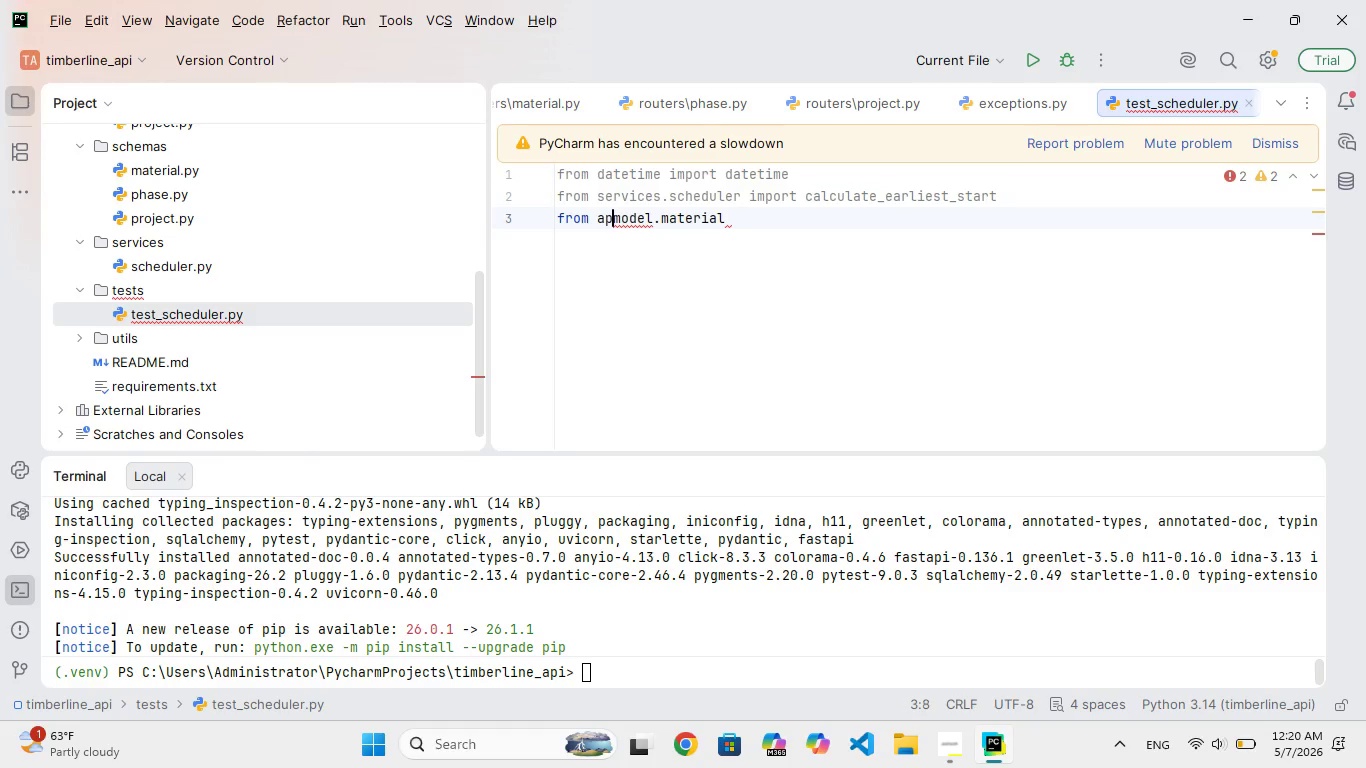 
key(Backspace)
 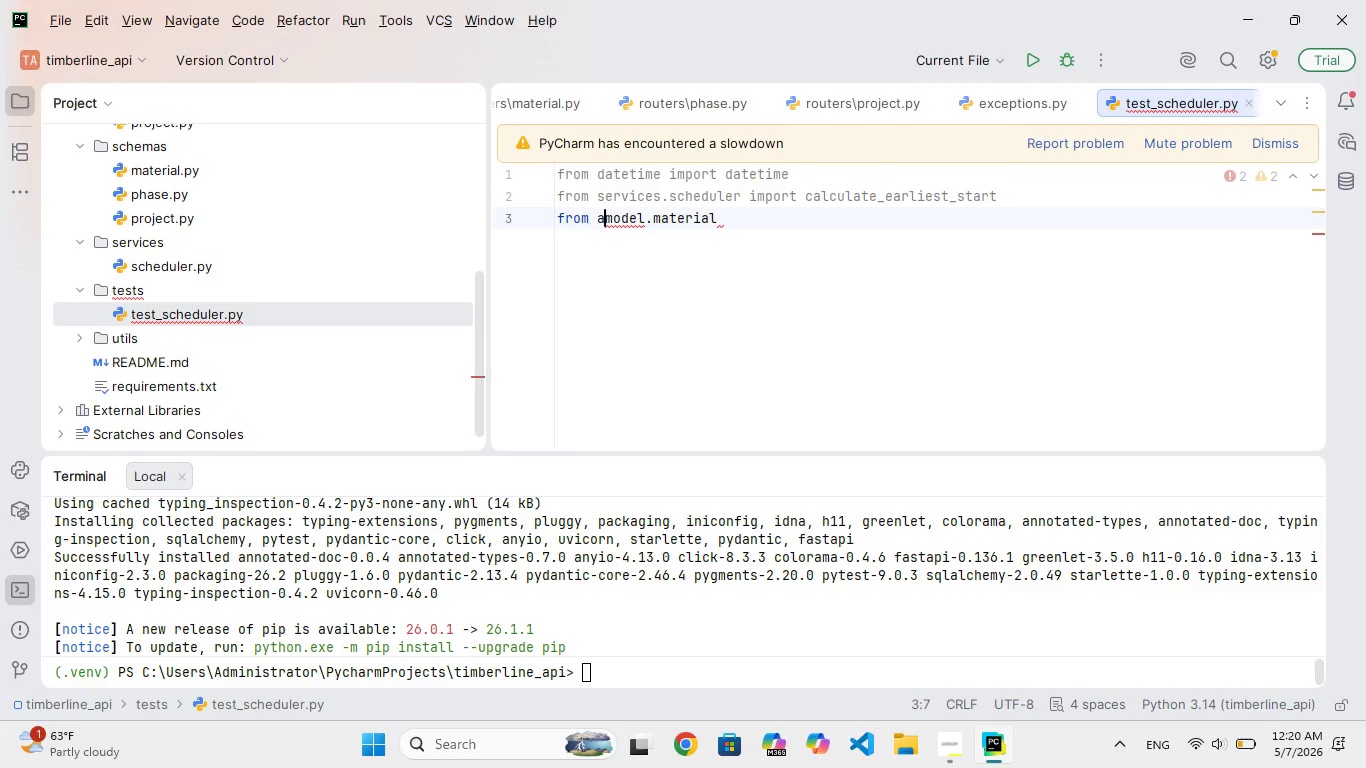 
key(Backspace)
 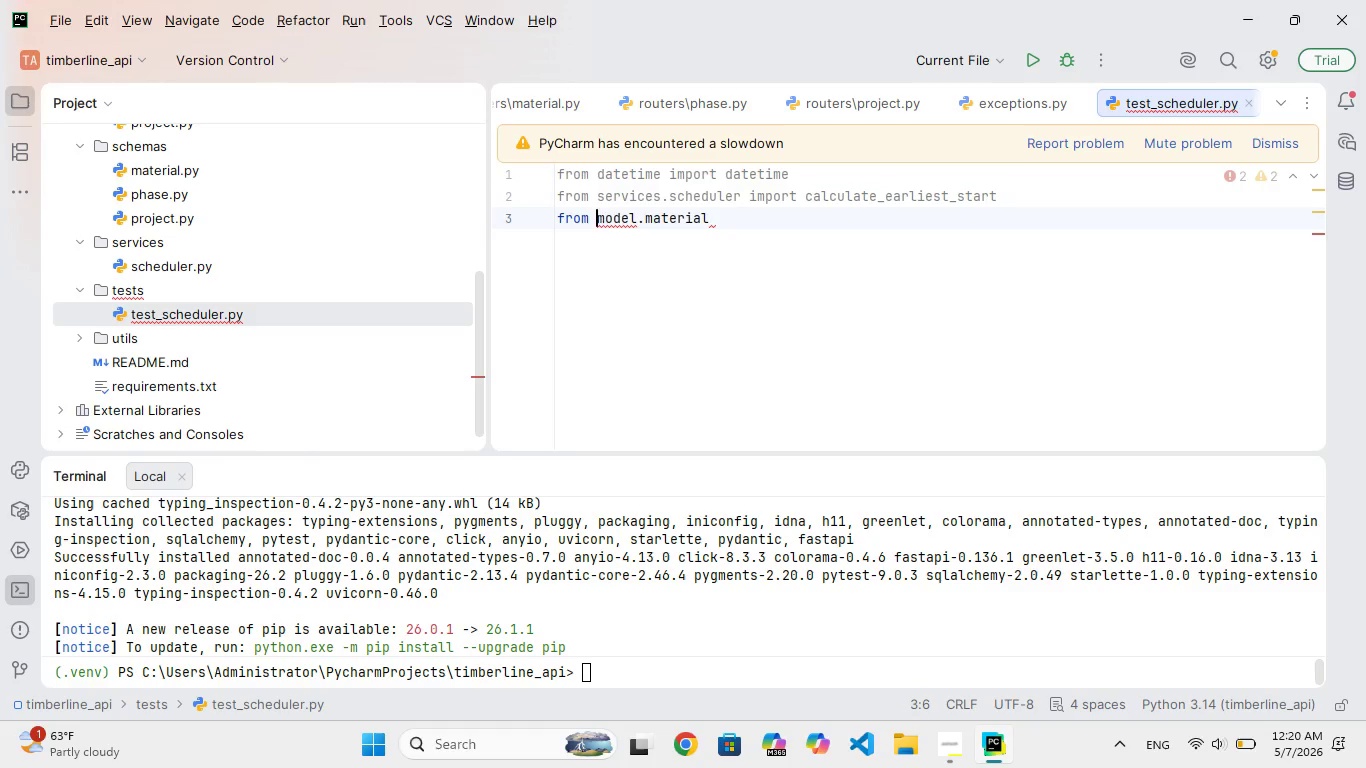 
hold_key(key=ArrowRight, duration=1.03)
 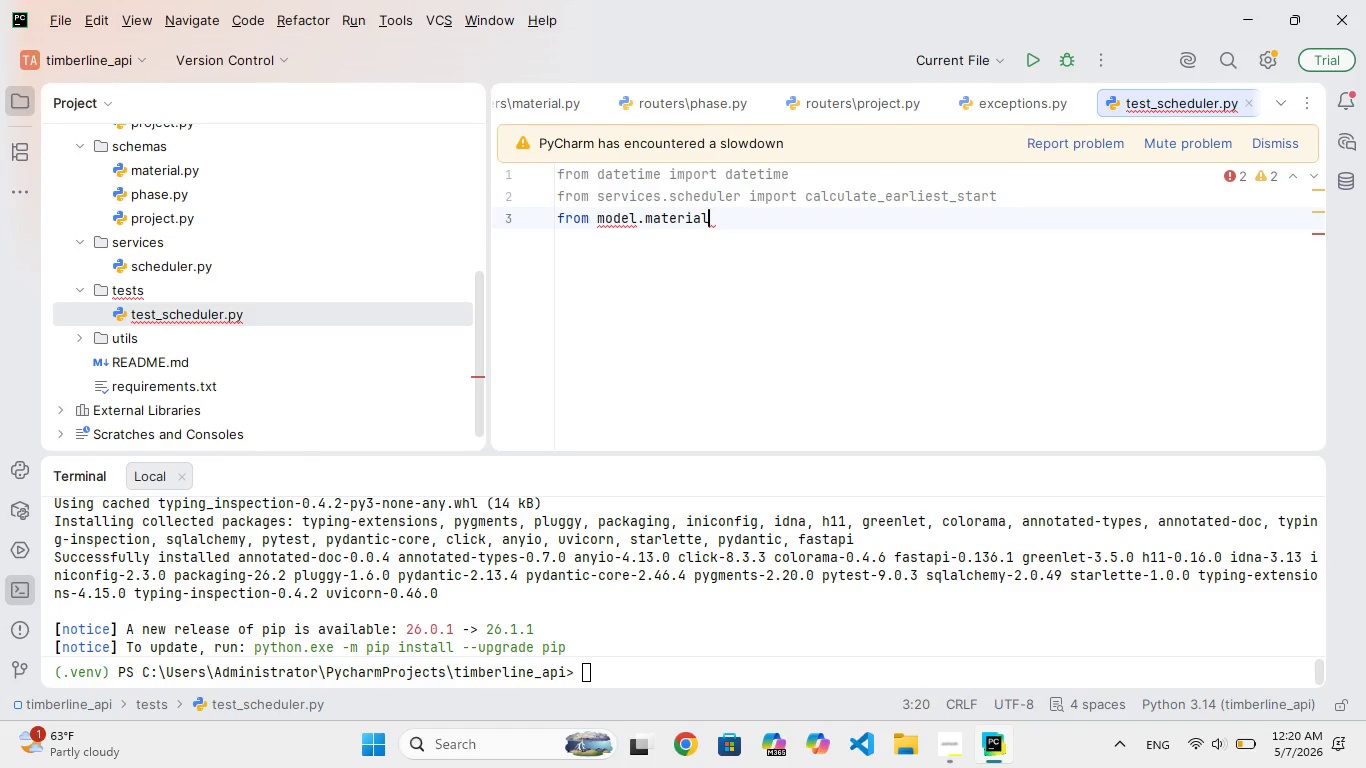 
hold_key(key=ControlRight, duration=1.48)
 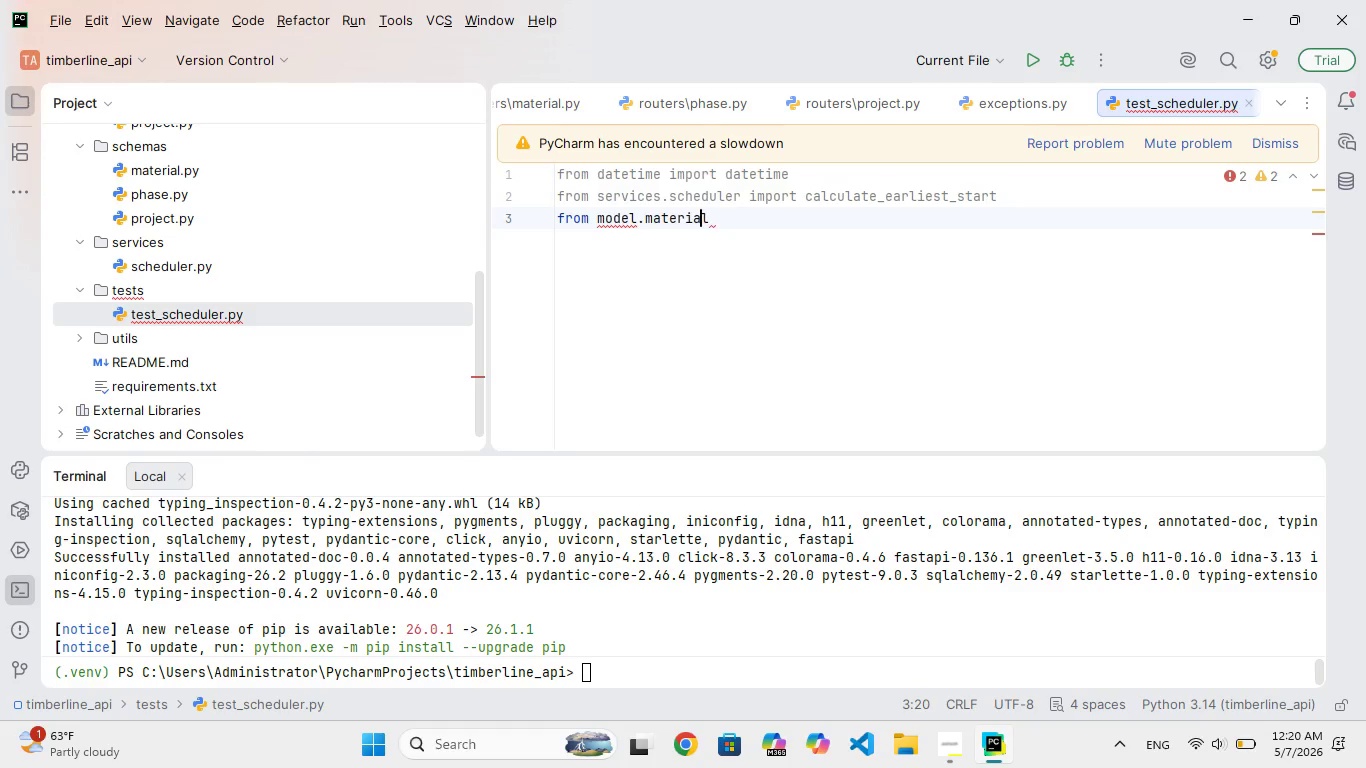 
hold_key(key=ArrowLeft, duration=1.02)
 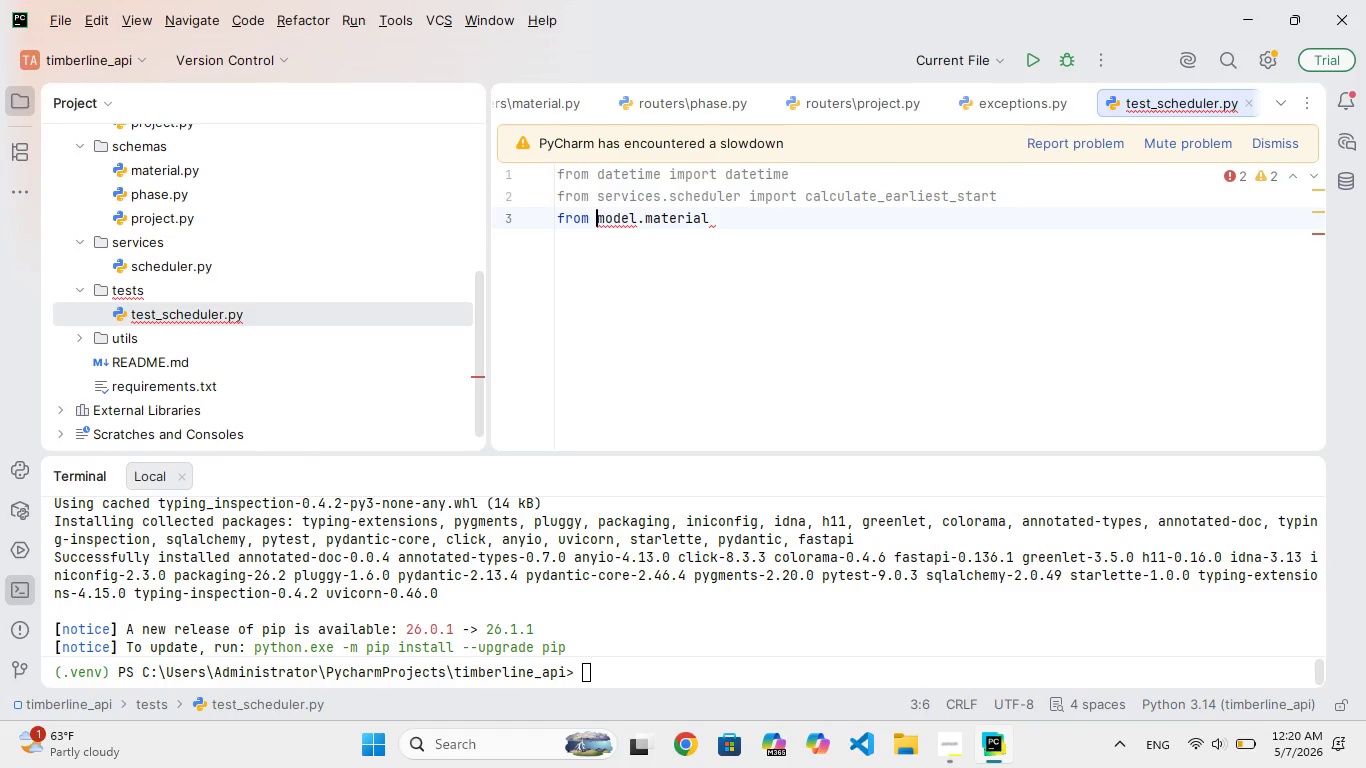 
type(app.)
 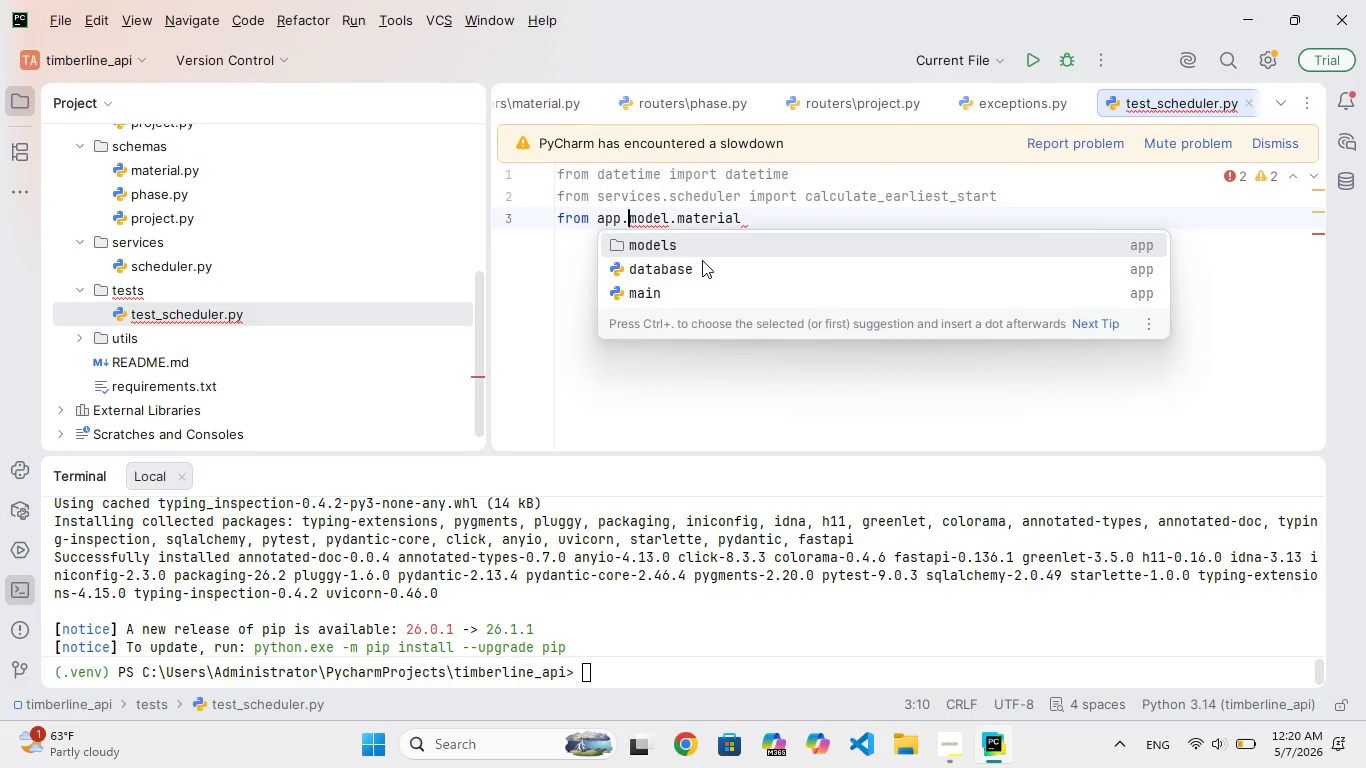 
hold_key(key=ArrowRight, duration=1.03)
 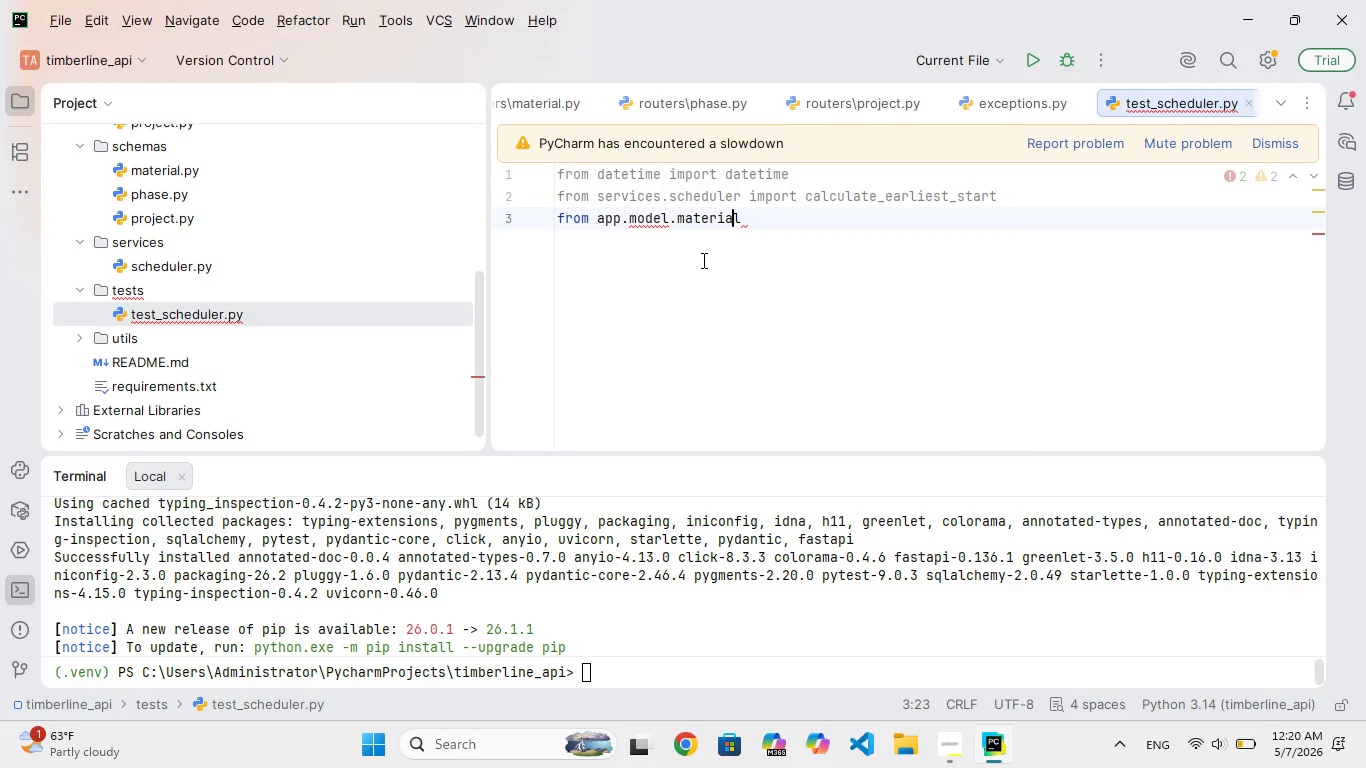 
hold_key(key=ArrowLeft, duration=0.66)
 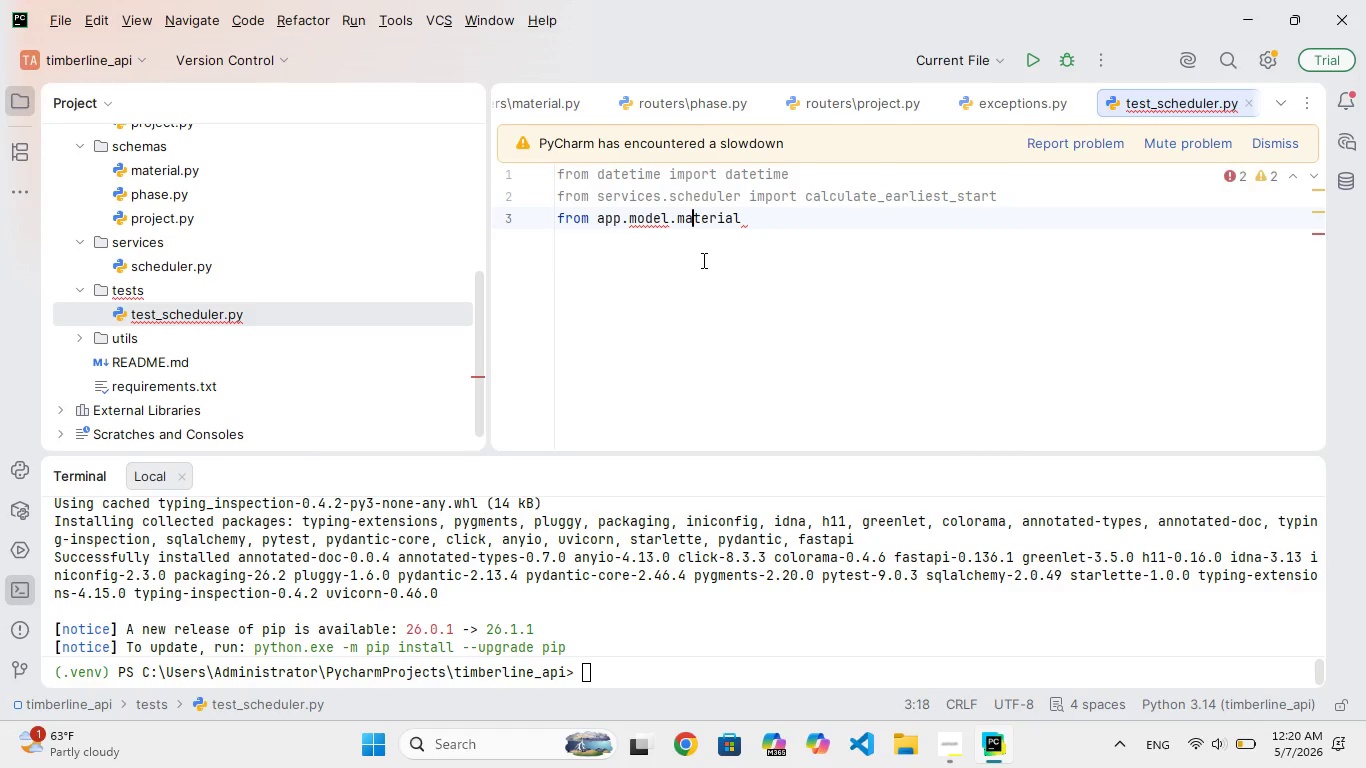 
key(ArrowLeft)
 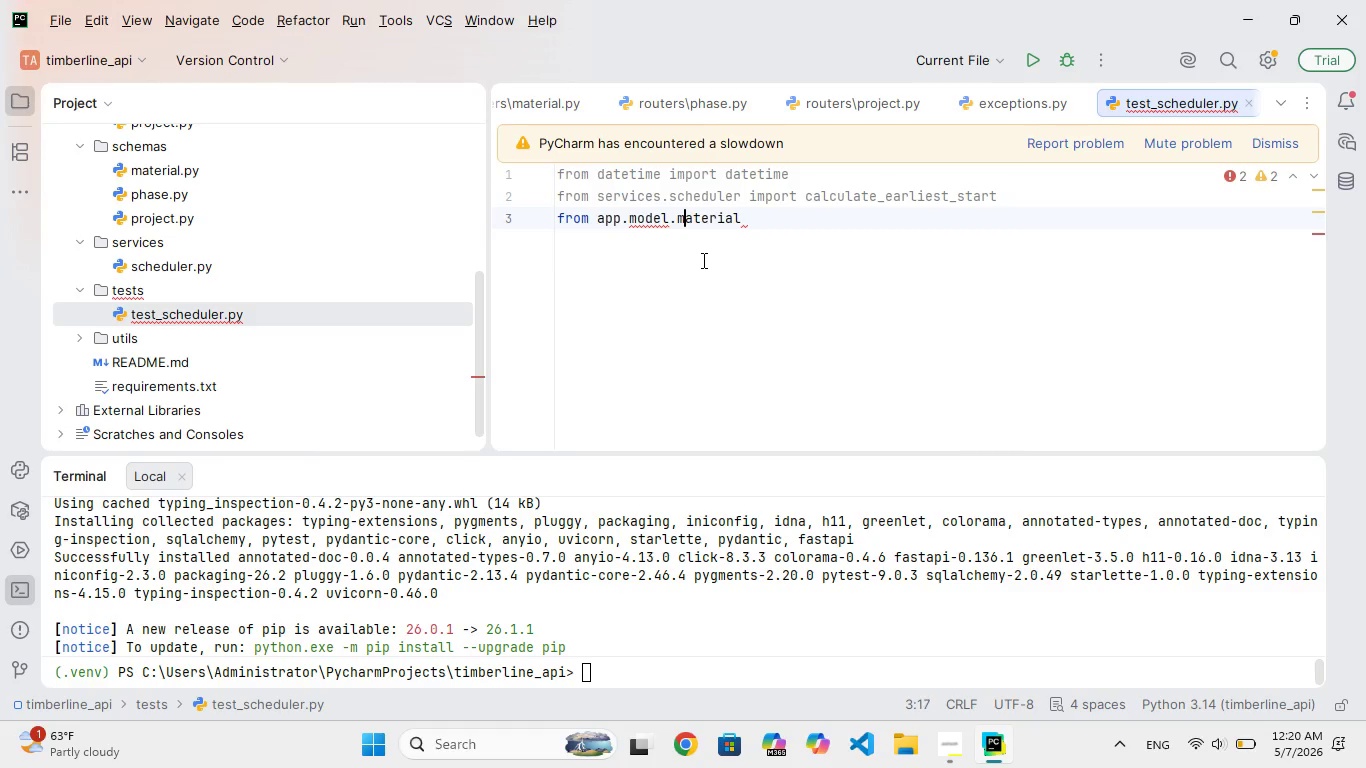 
key(ArrowLeft)
 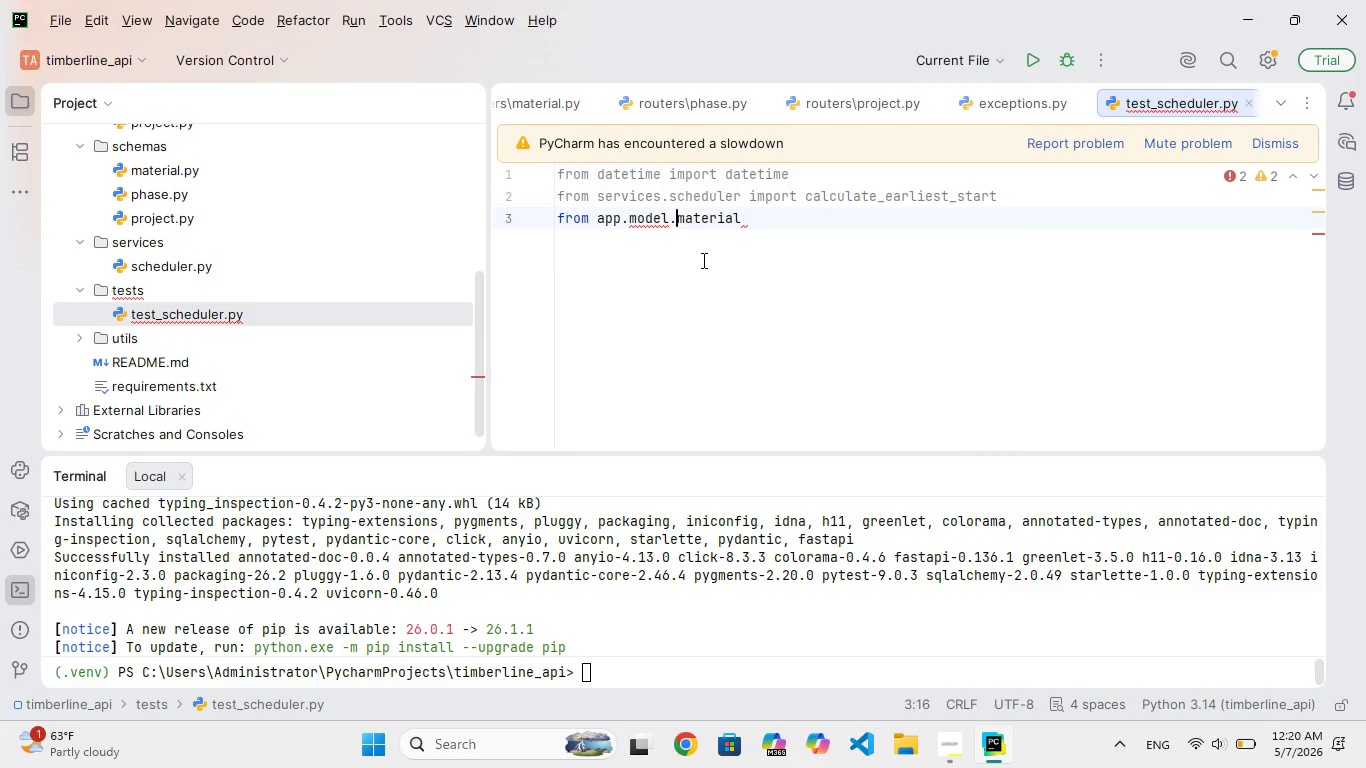 
key(ArrowLeft)